 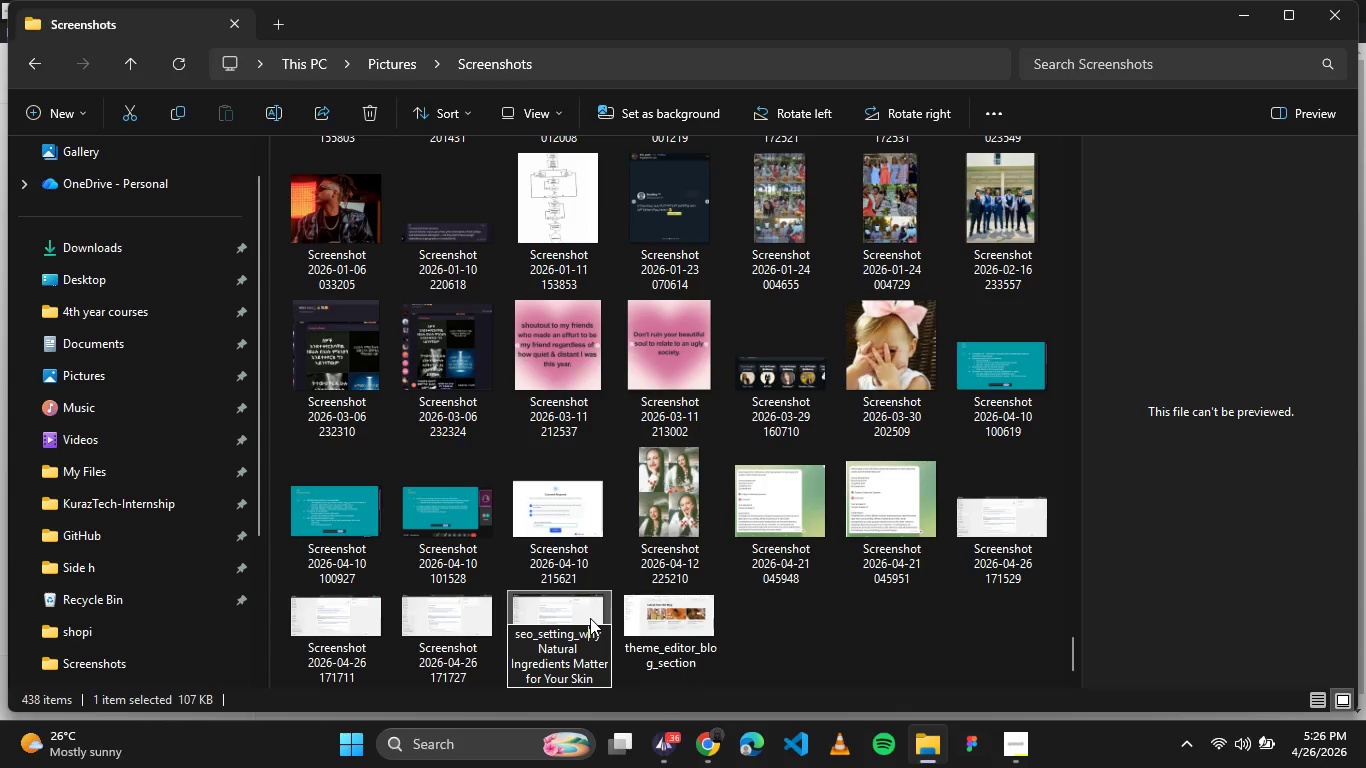 
key(ArrowRight)
 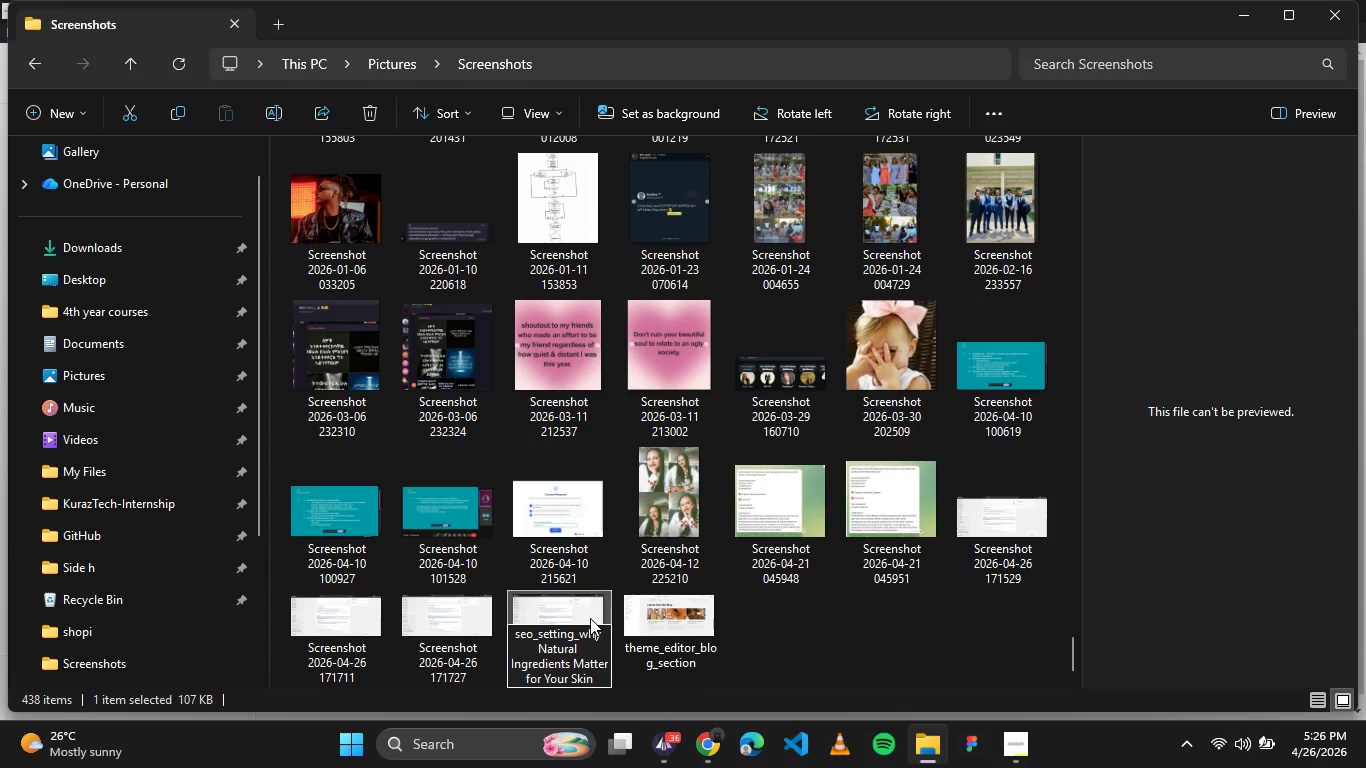 
key(ArrowRight)
 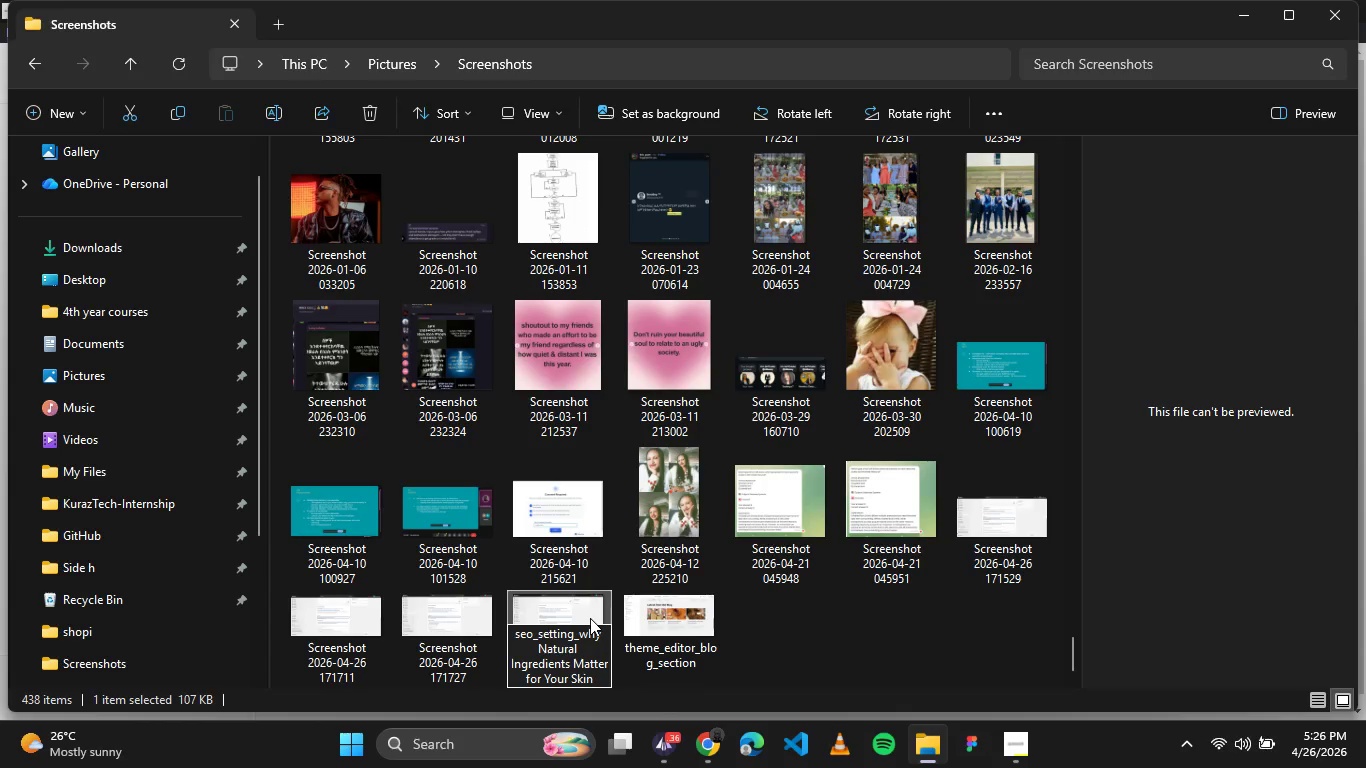 
key(Shift+Minus)
 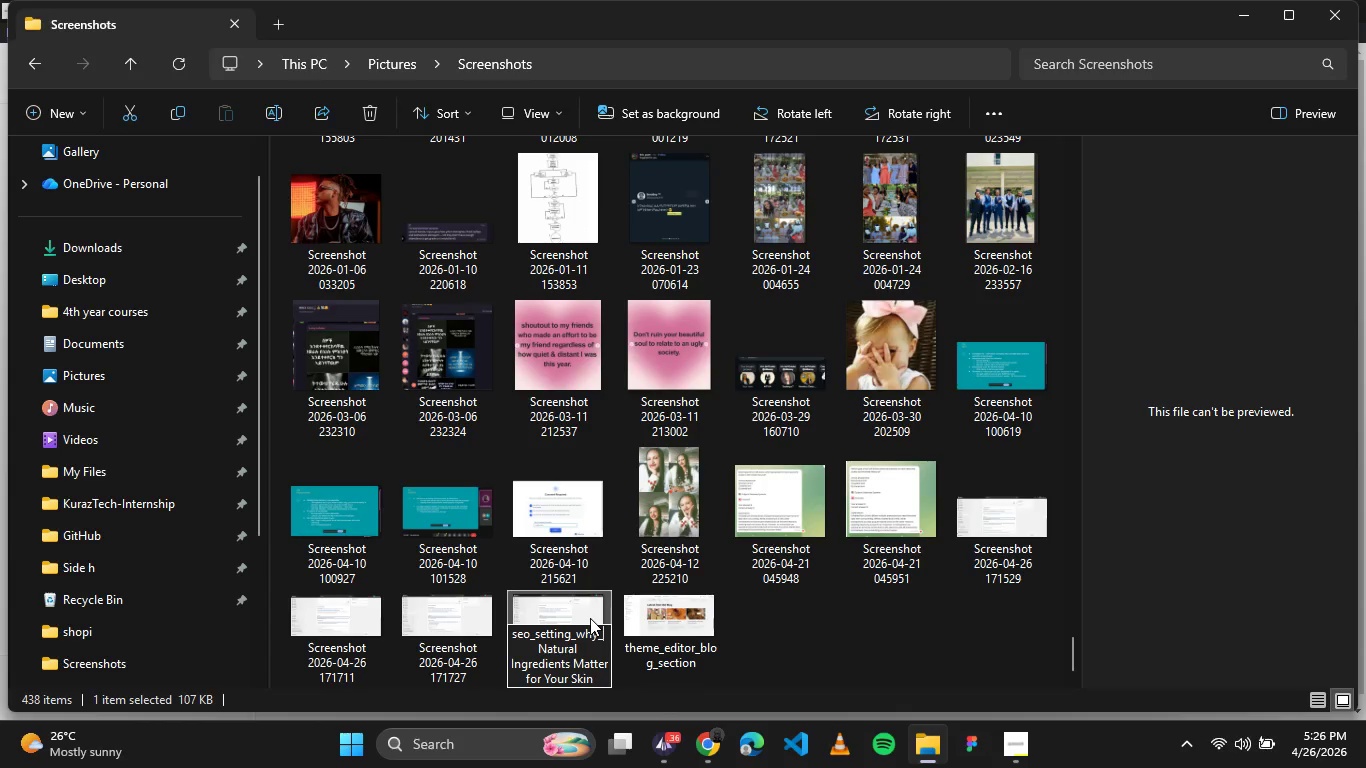 
key(Insert)
 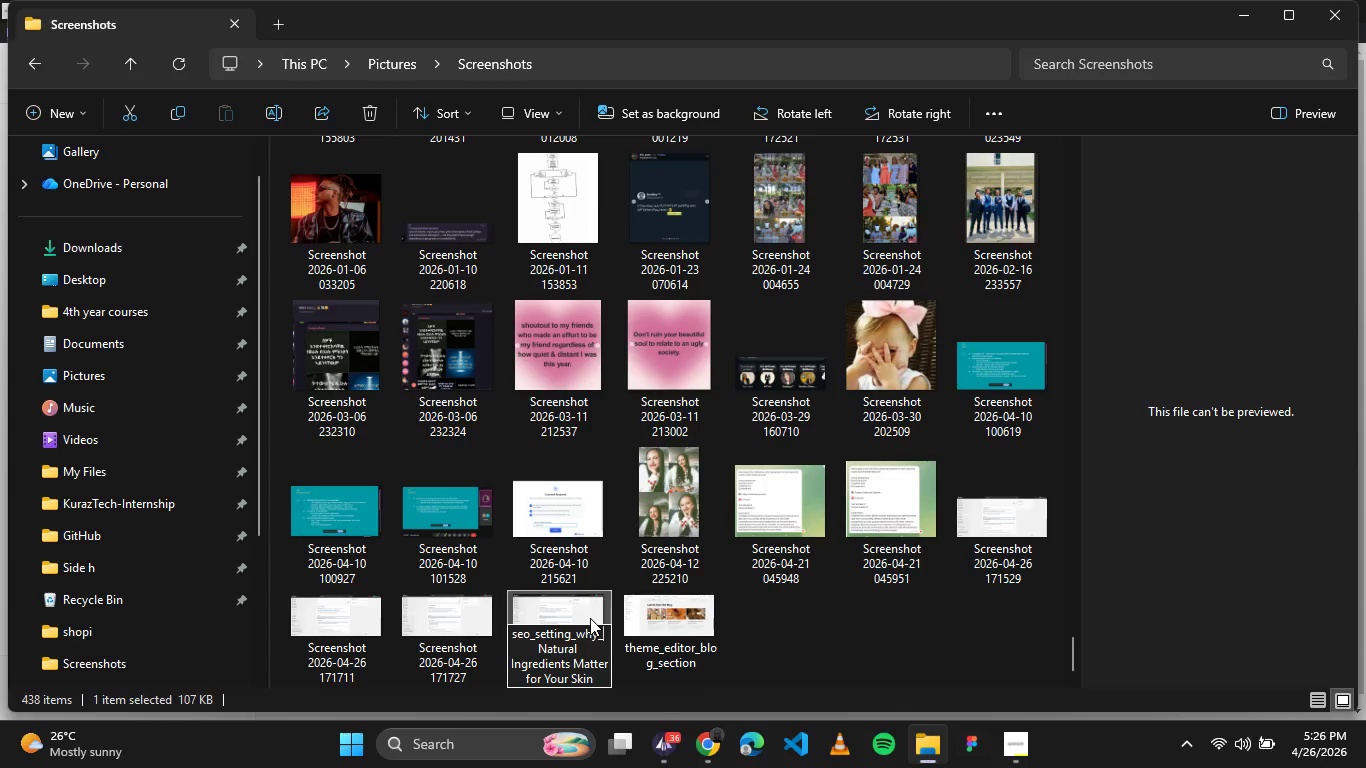 
key(ArrowRight)
 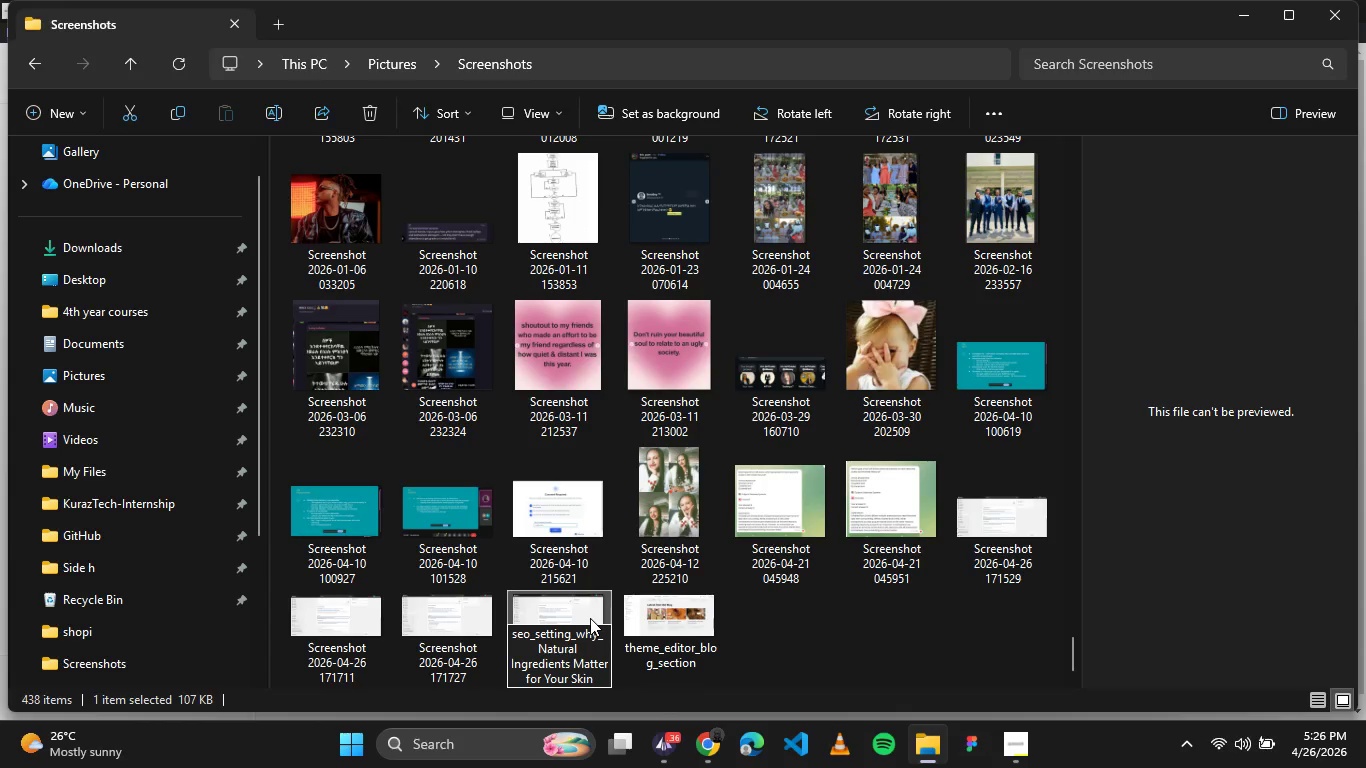 
key(Backspace)
 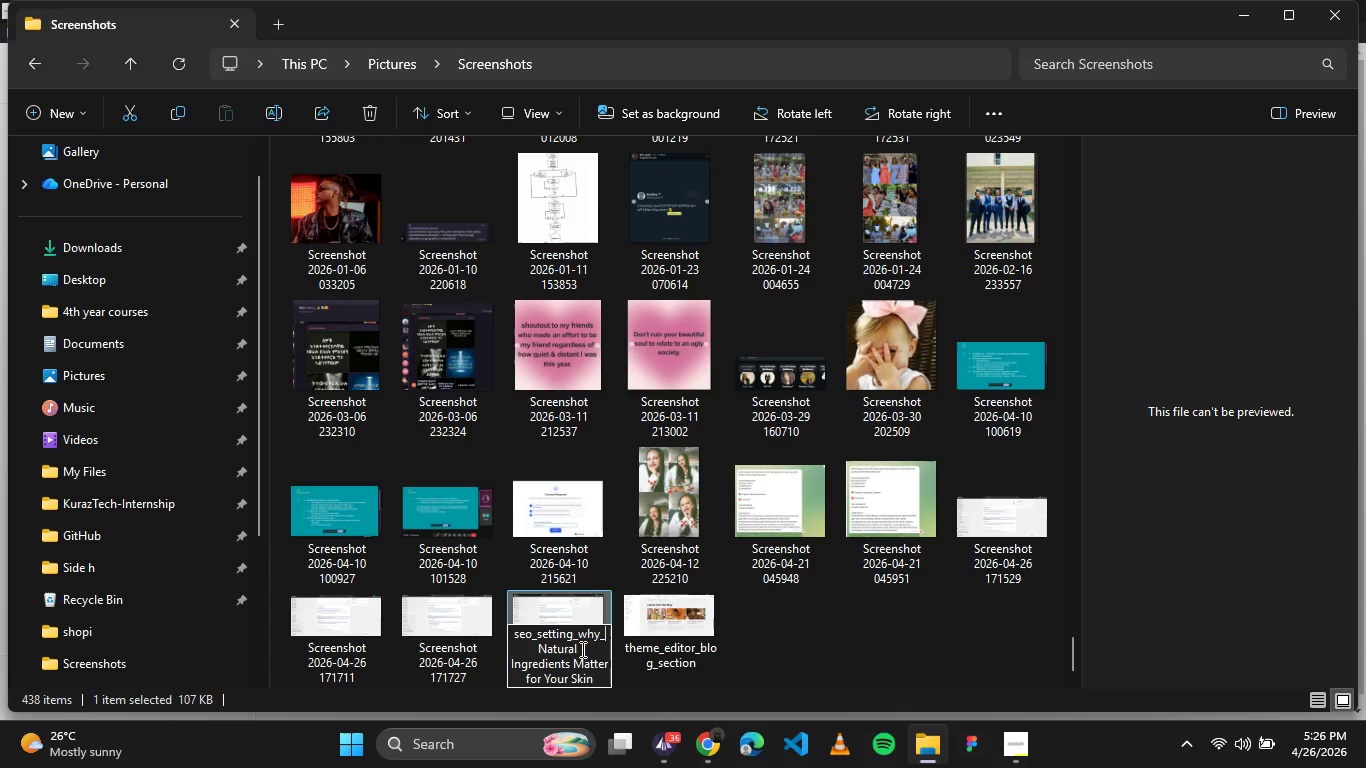 
left_click([548, 654])
 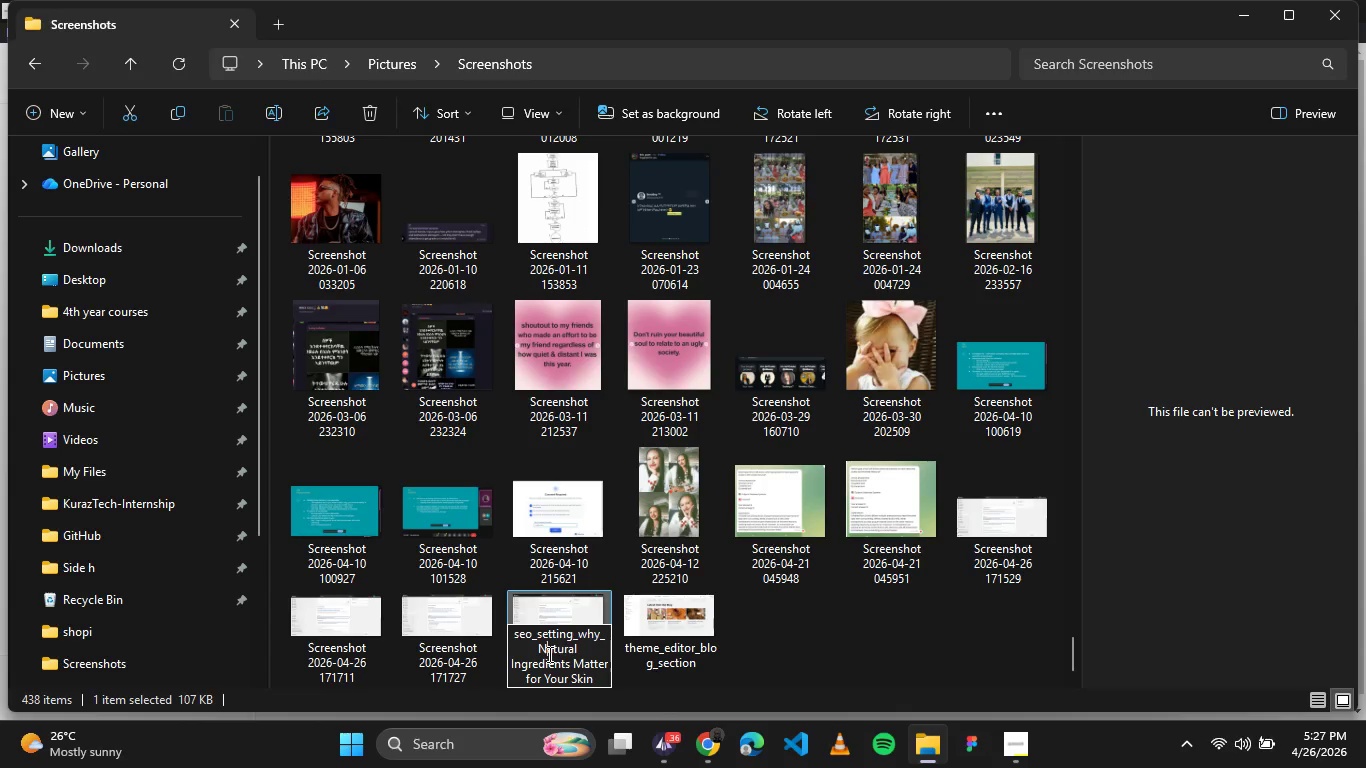 
wait(7.39)
 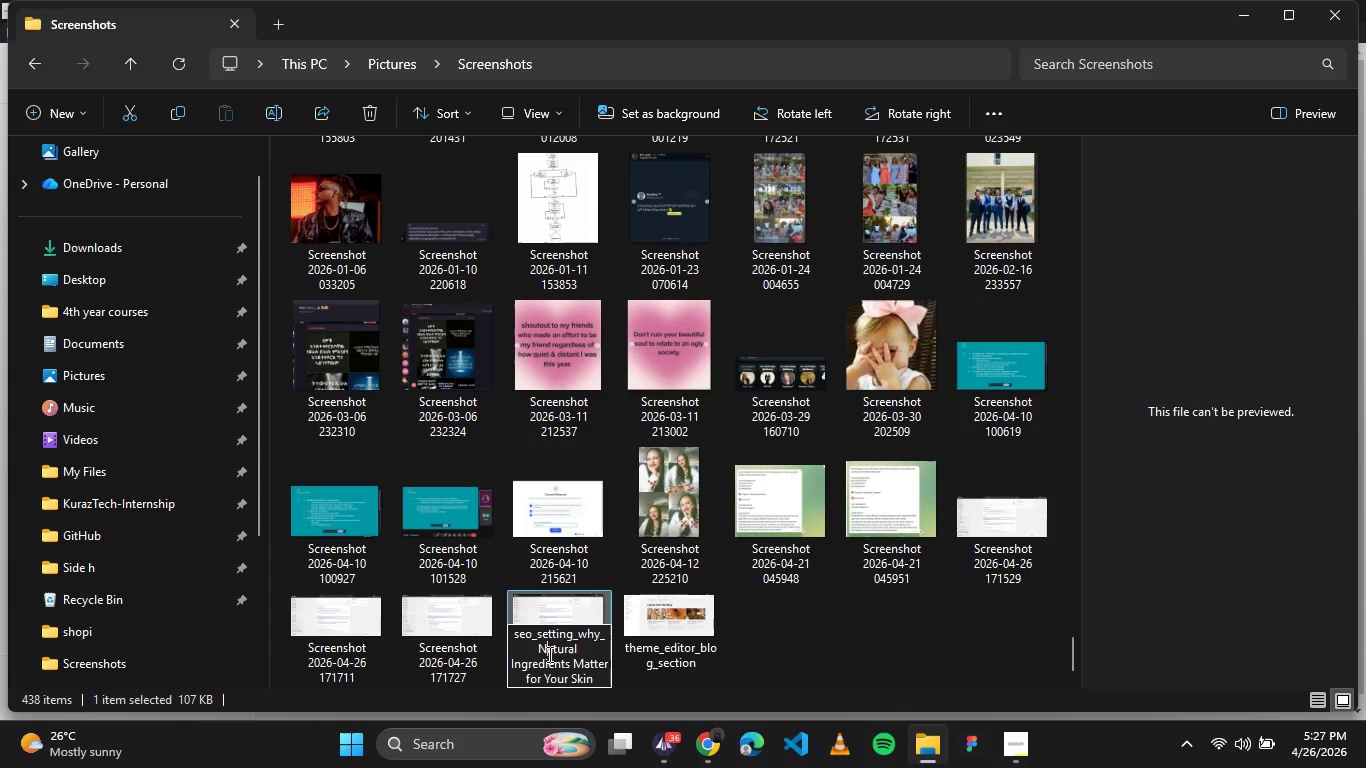 
key(Backspace)
 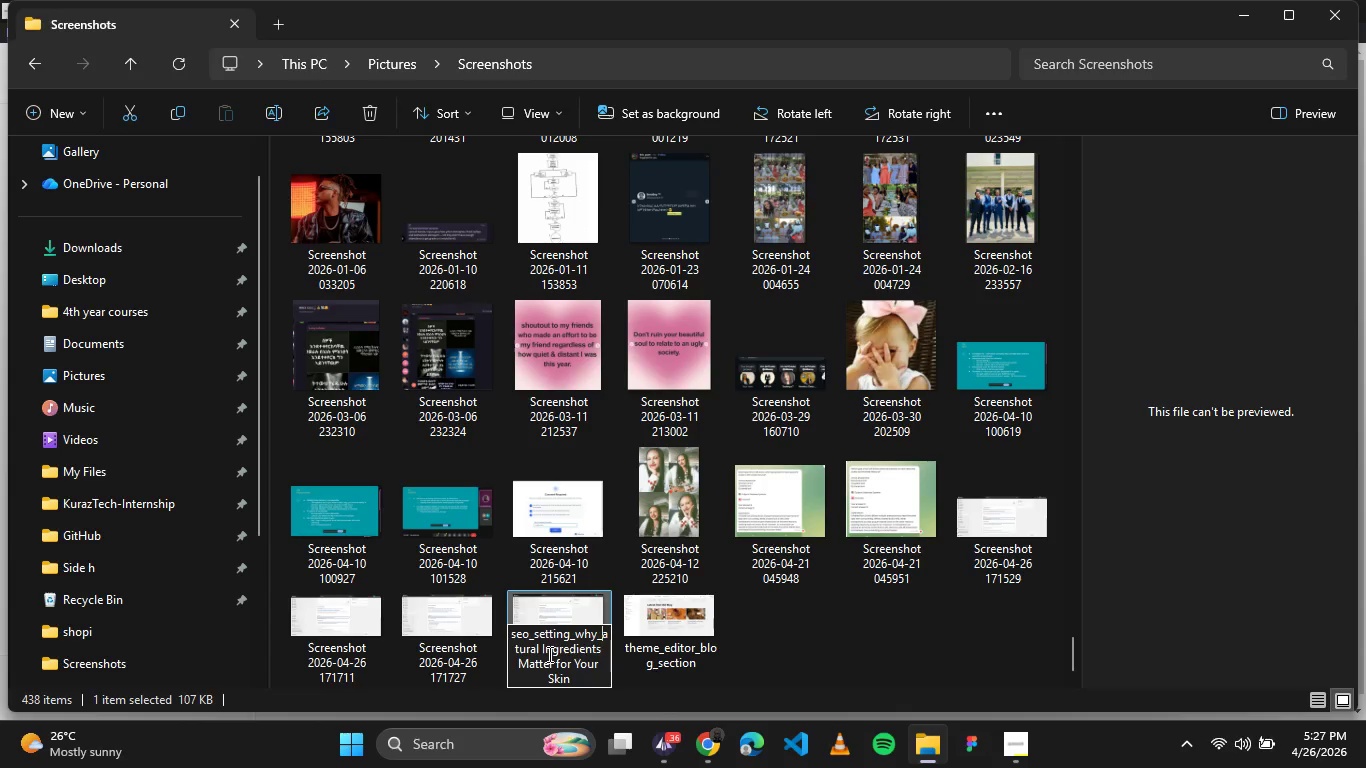 
key(N)
 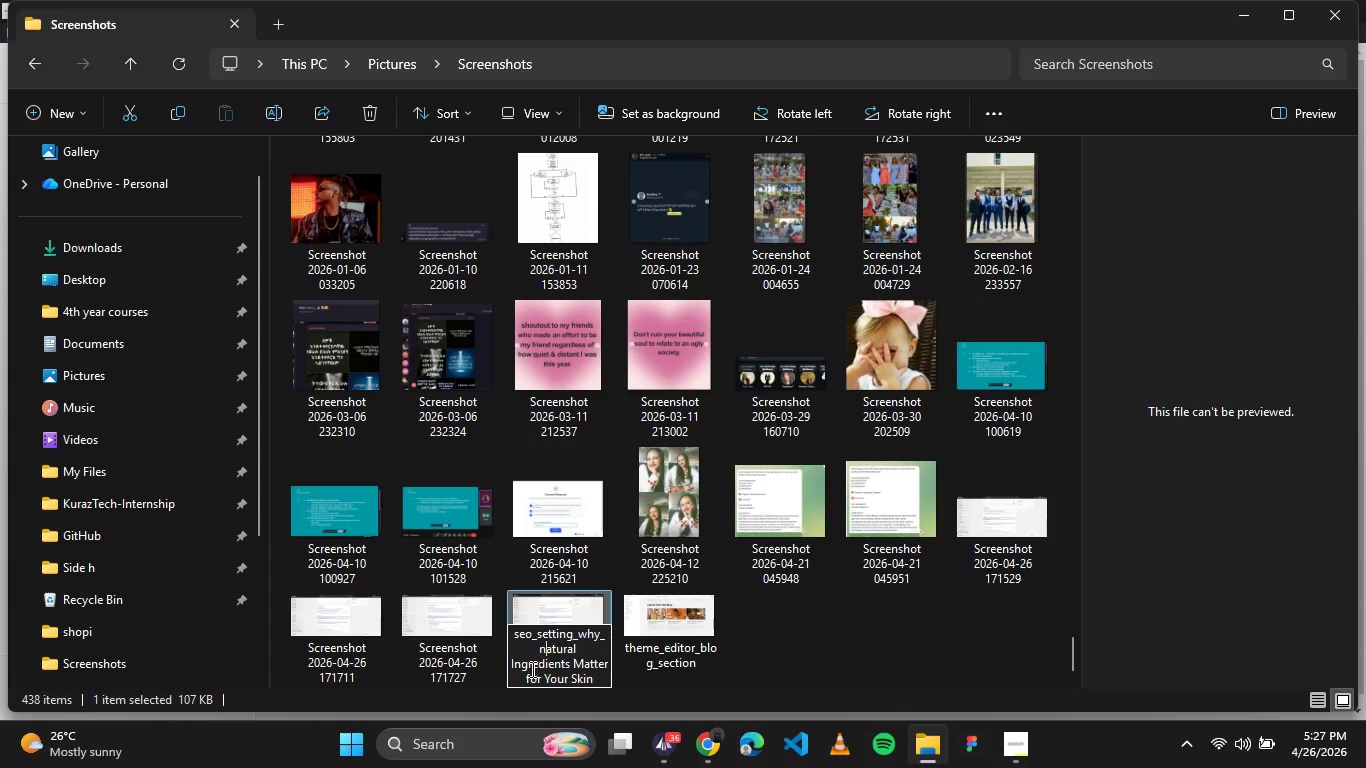 
left_click([512, 665])
 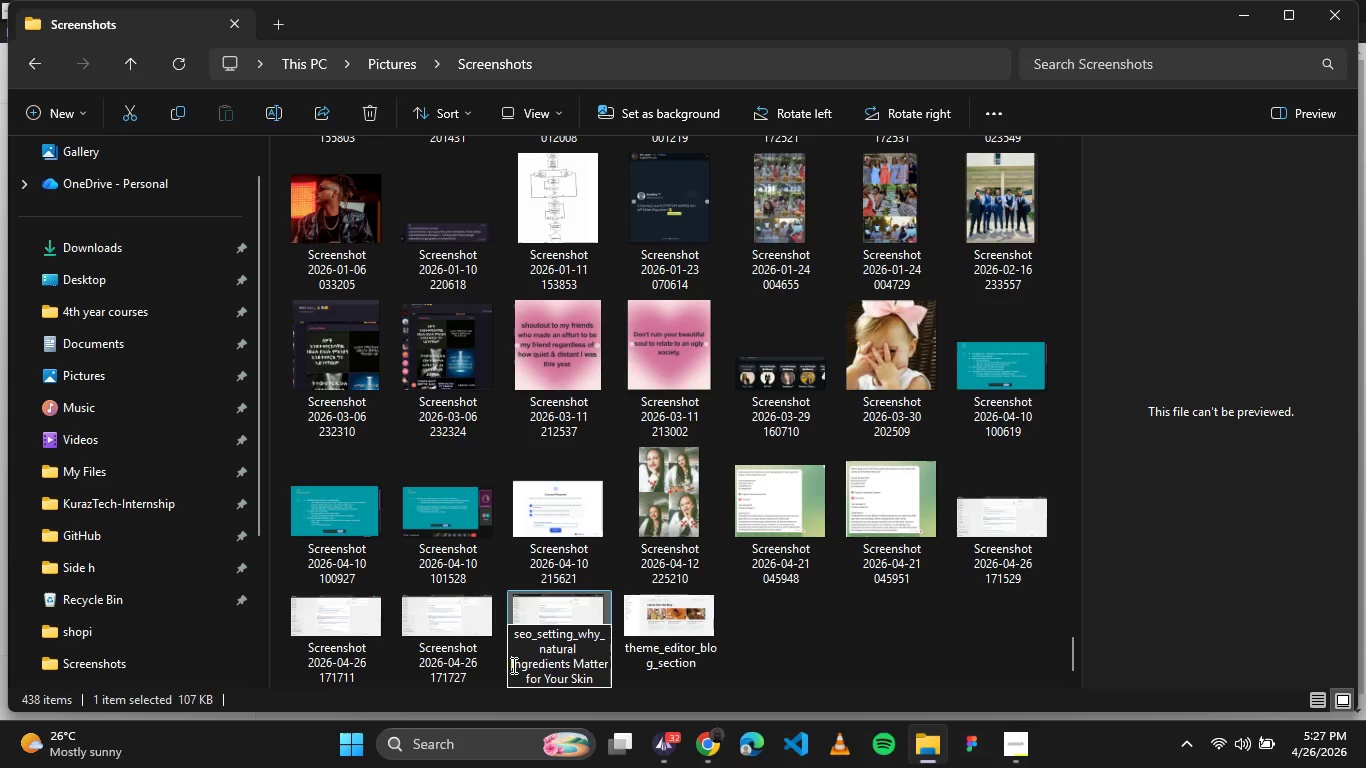 
wait(8.33)
 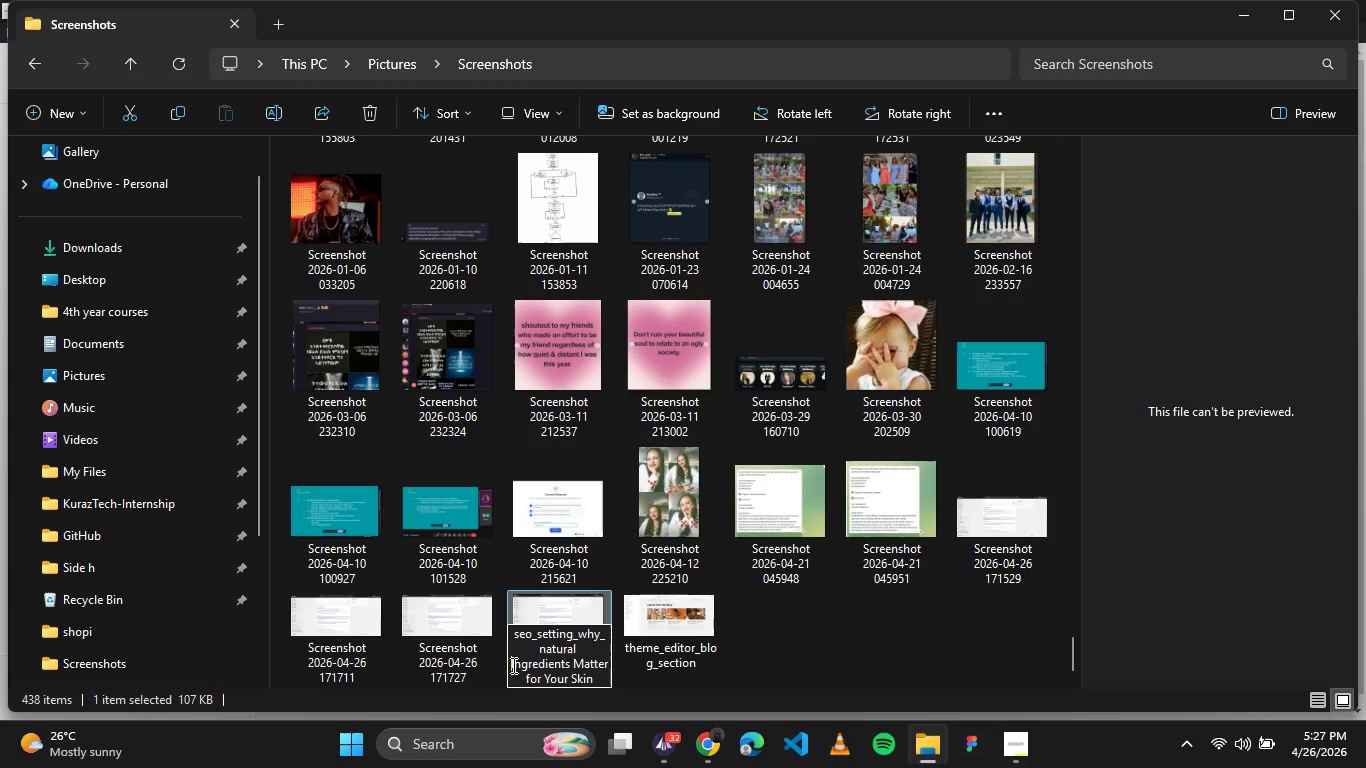 
key(Backspace)
 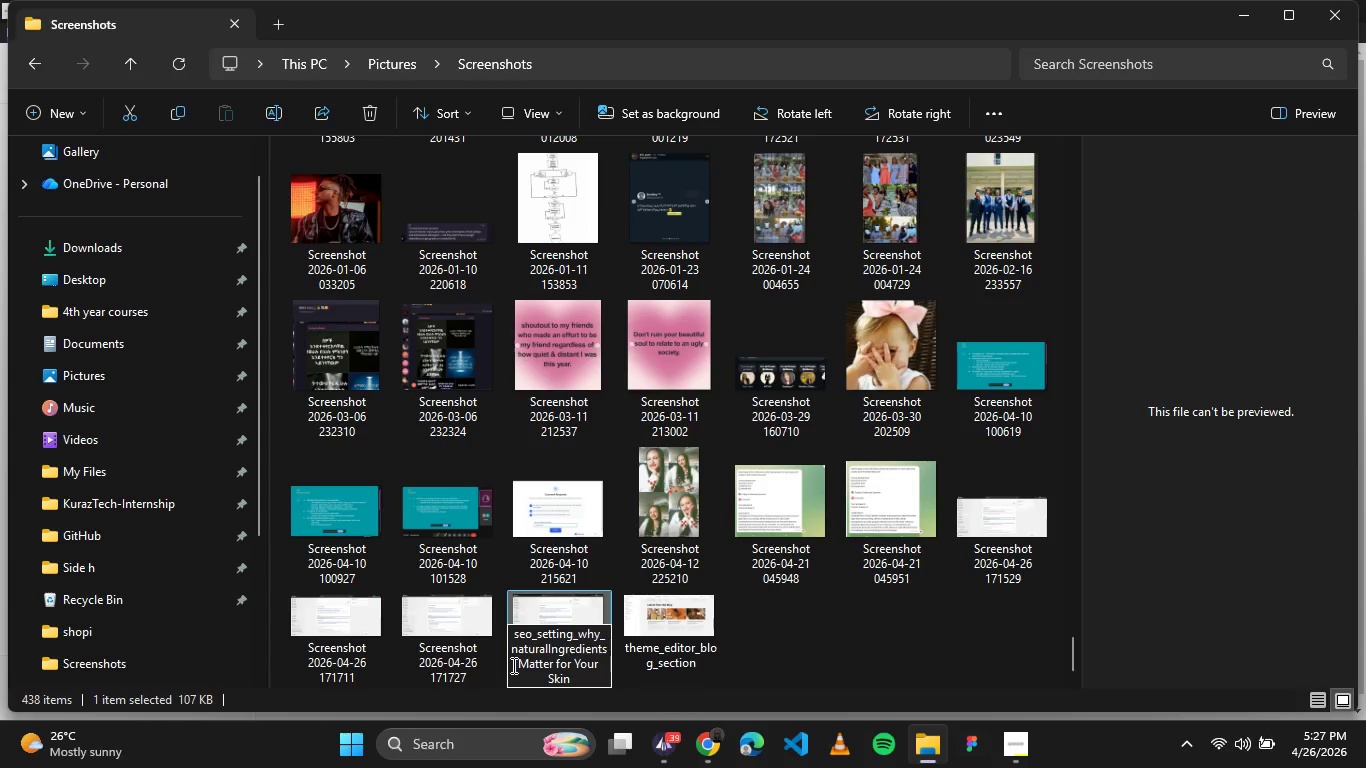 
key(Shift+Minus)
 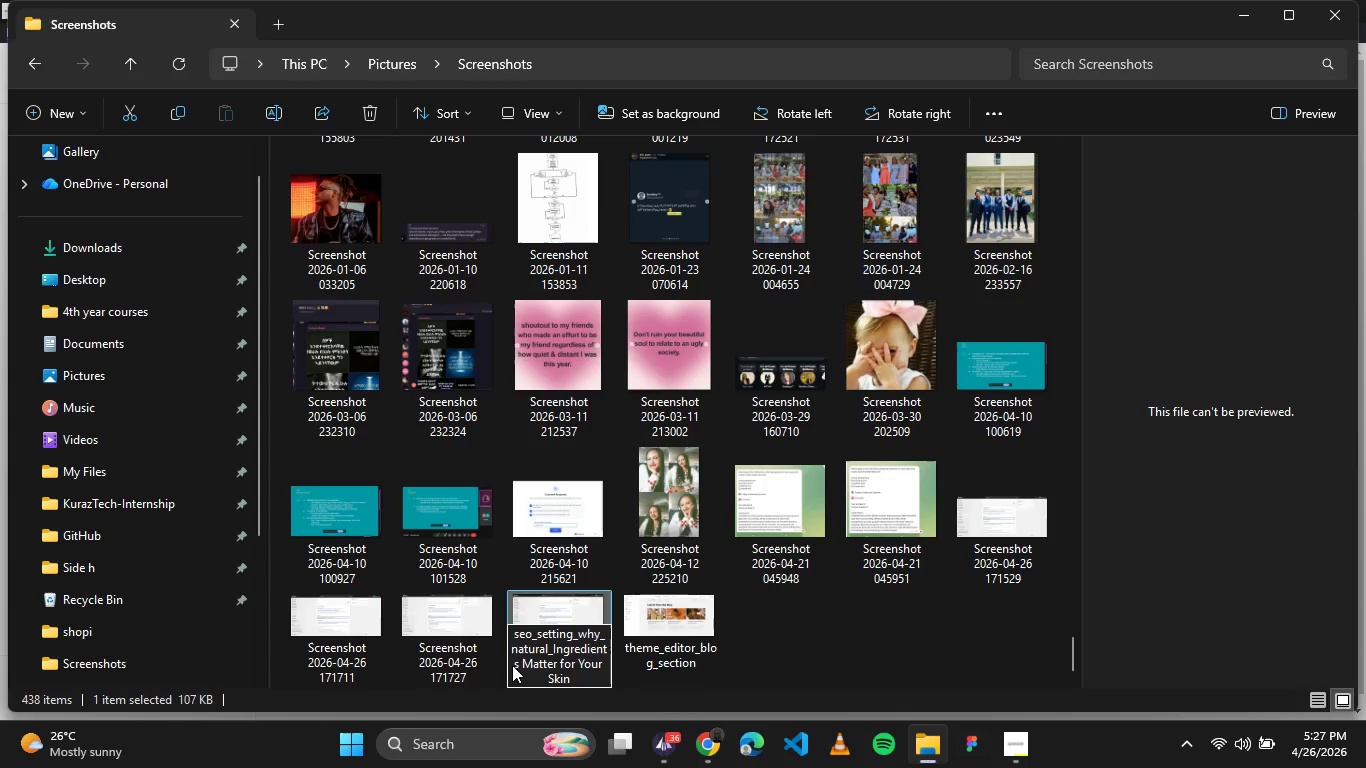 
key(ArrowRight)
 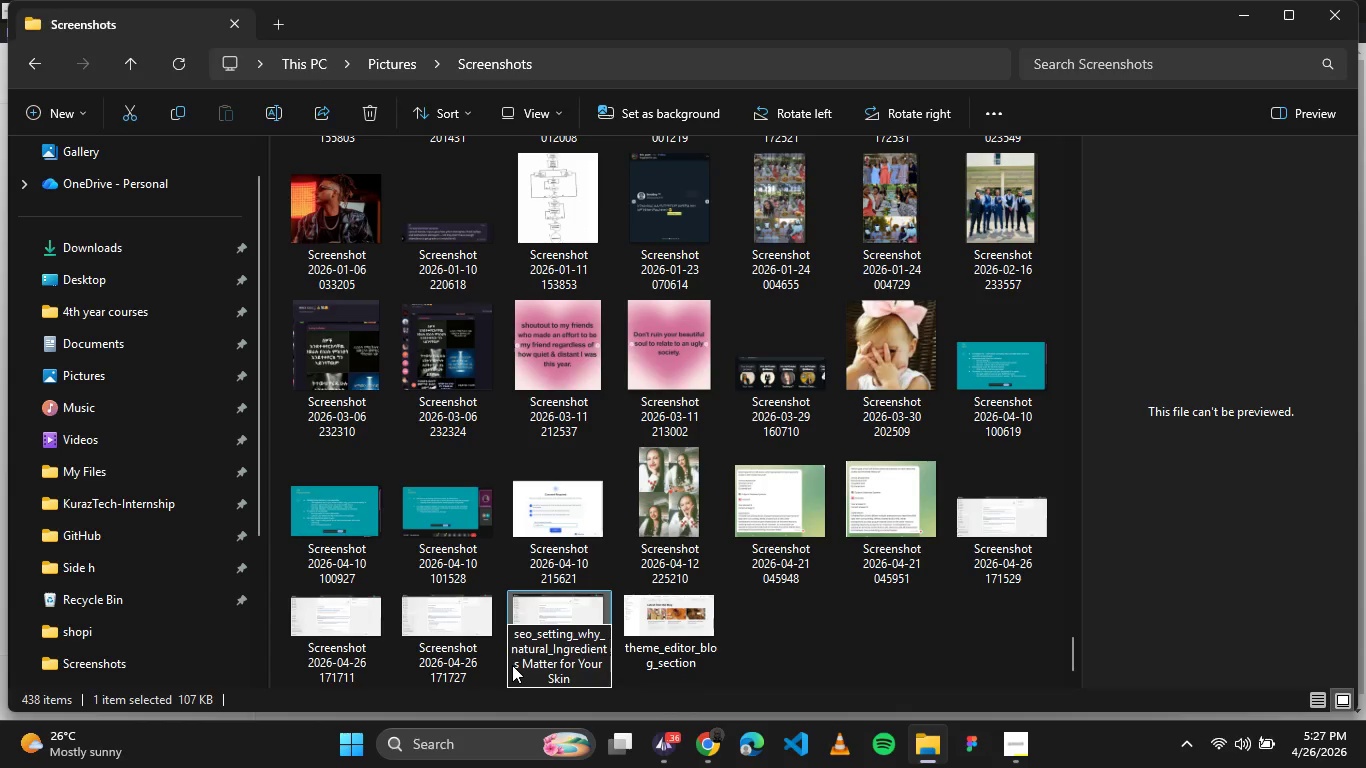 
key(Backspace)
 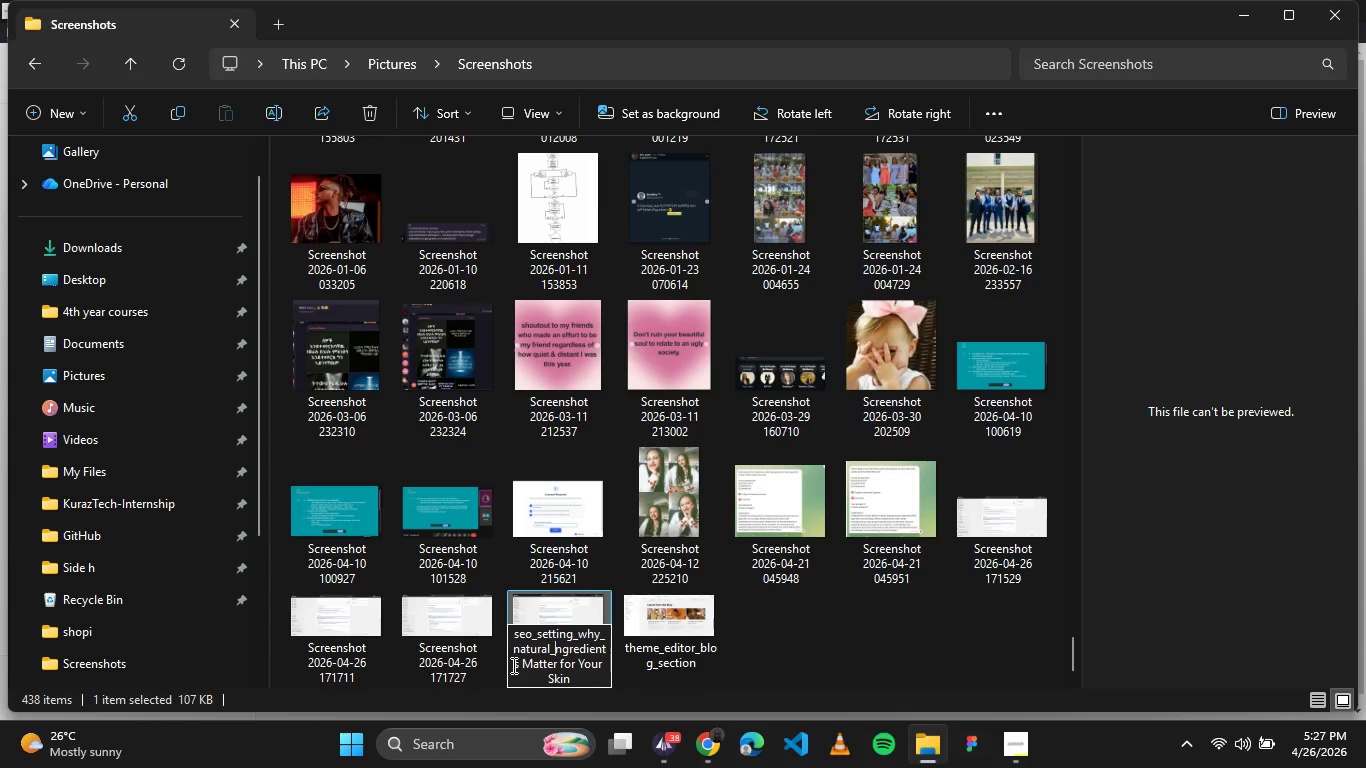 
key(I)
 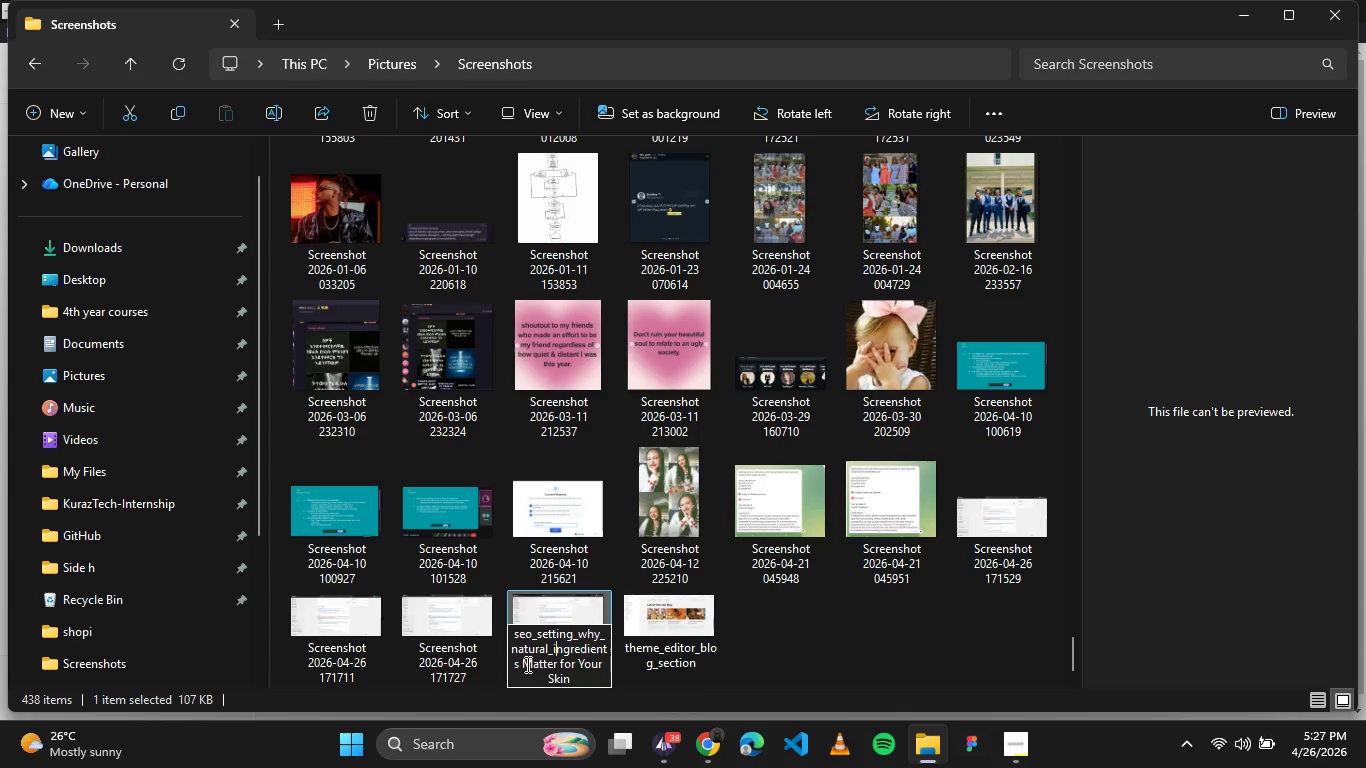 
left_click([523, 664])
 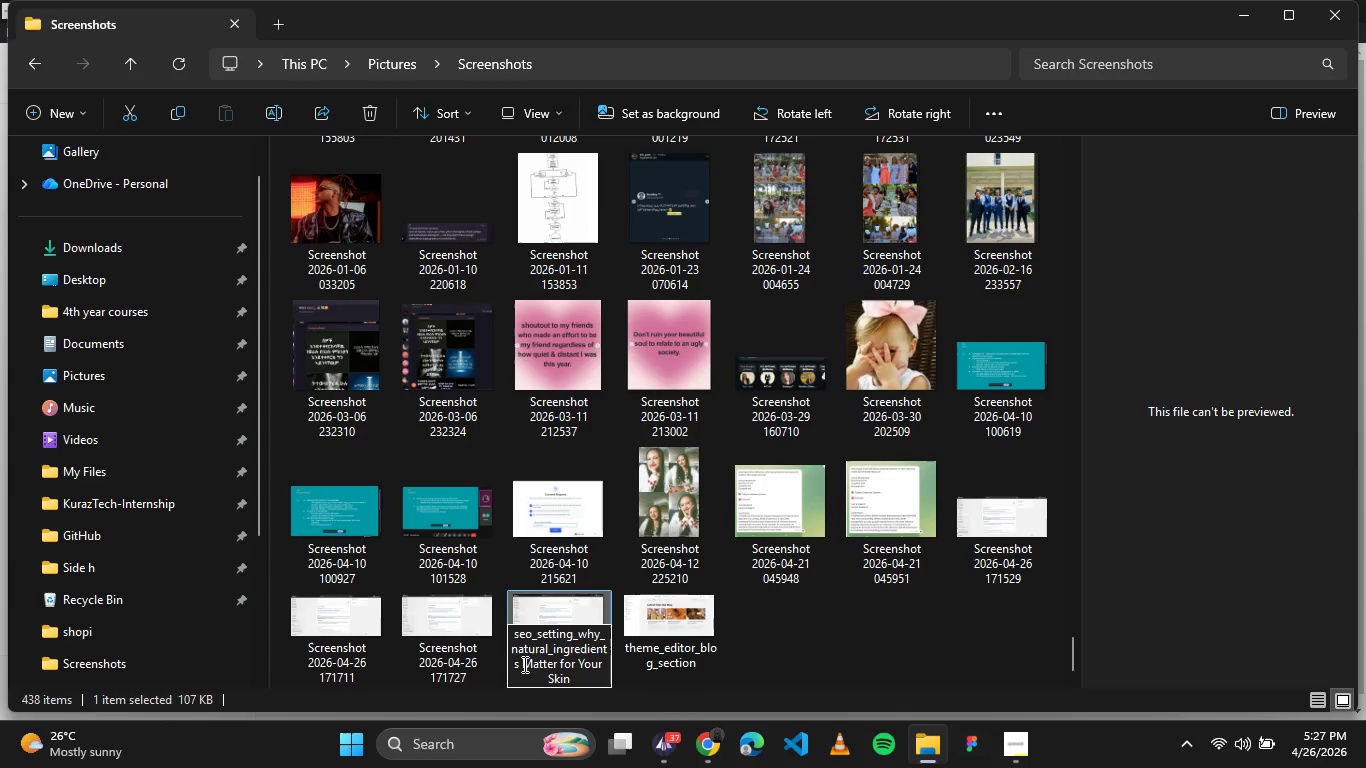 
key(Backspace)
 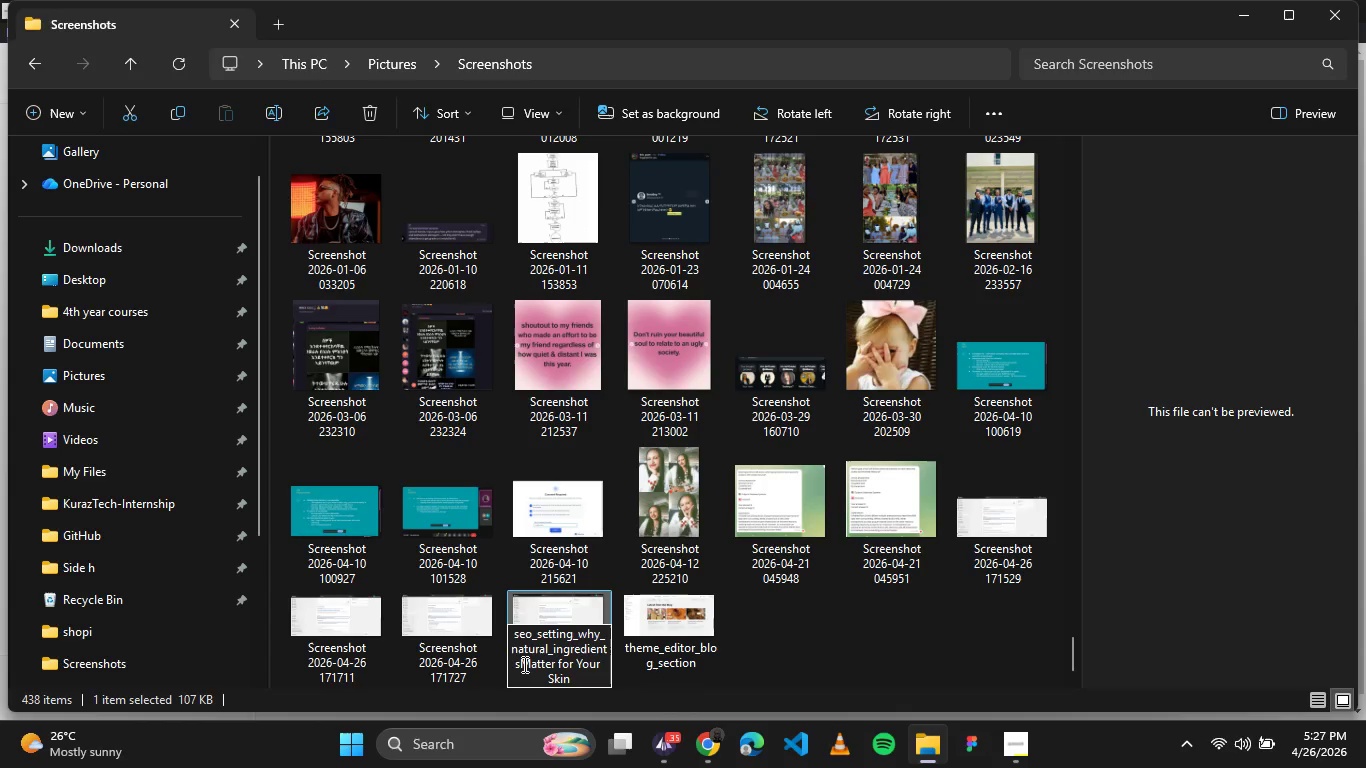 
key(Backspace)
 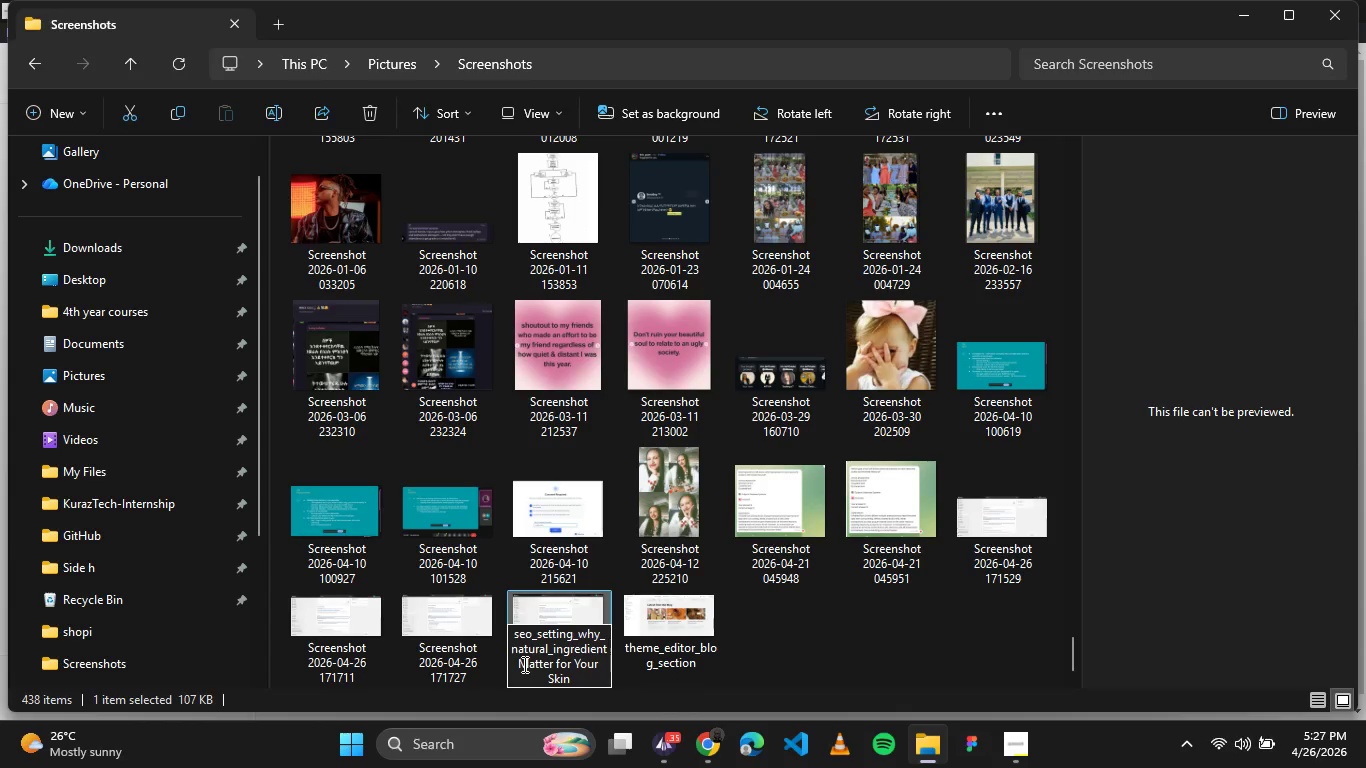 
key(ArrowRight)
 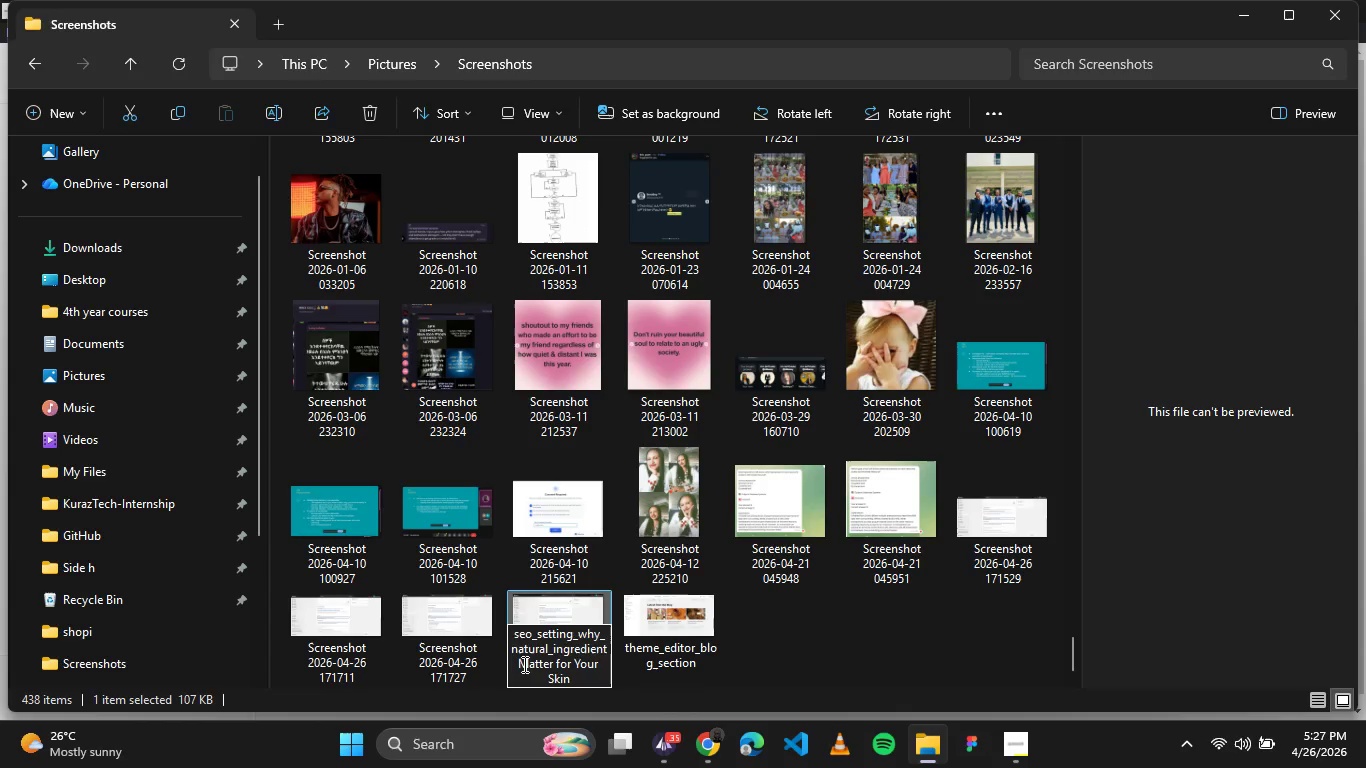 
key(Backspace)
 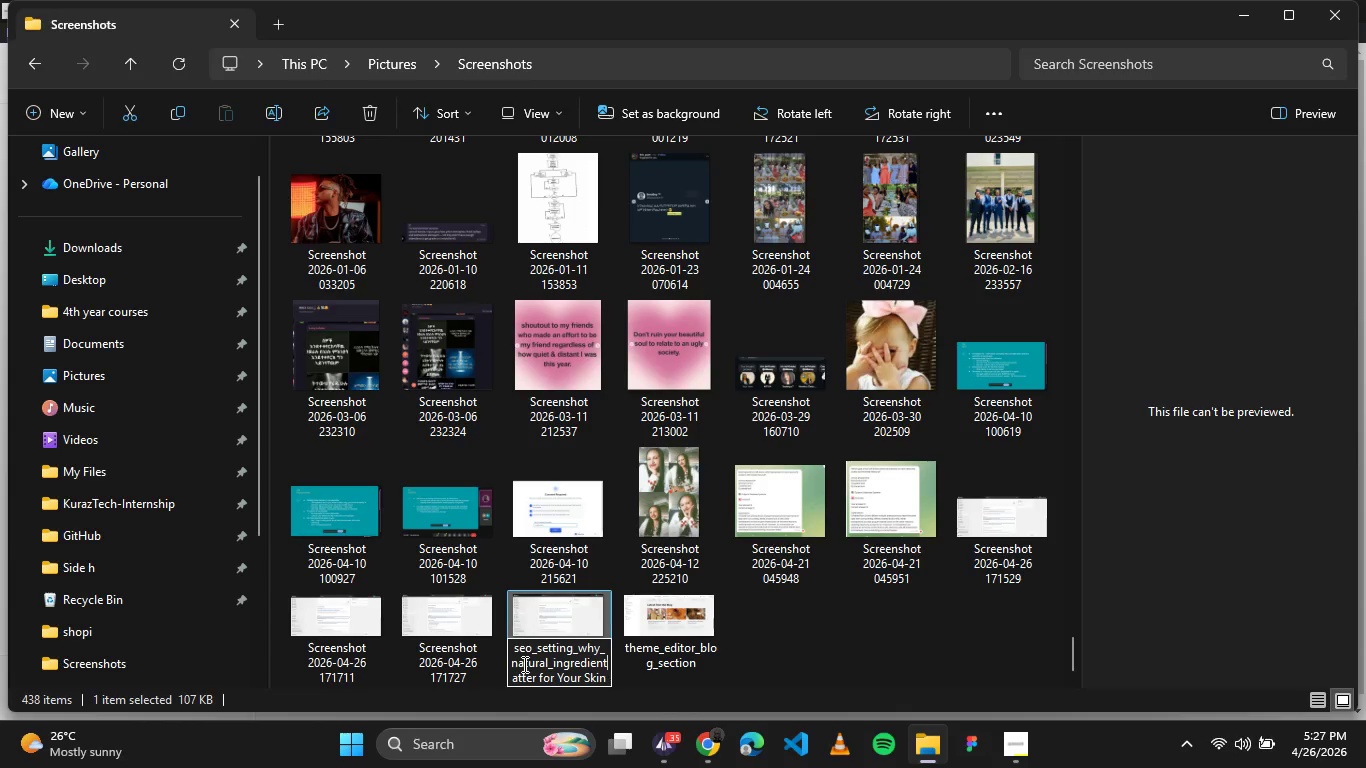 
key(Shift+Minus)
 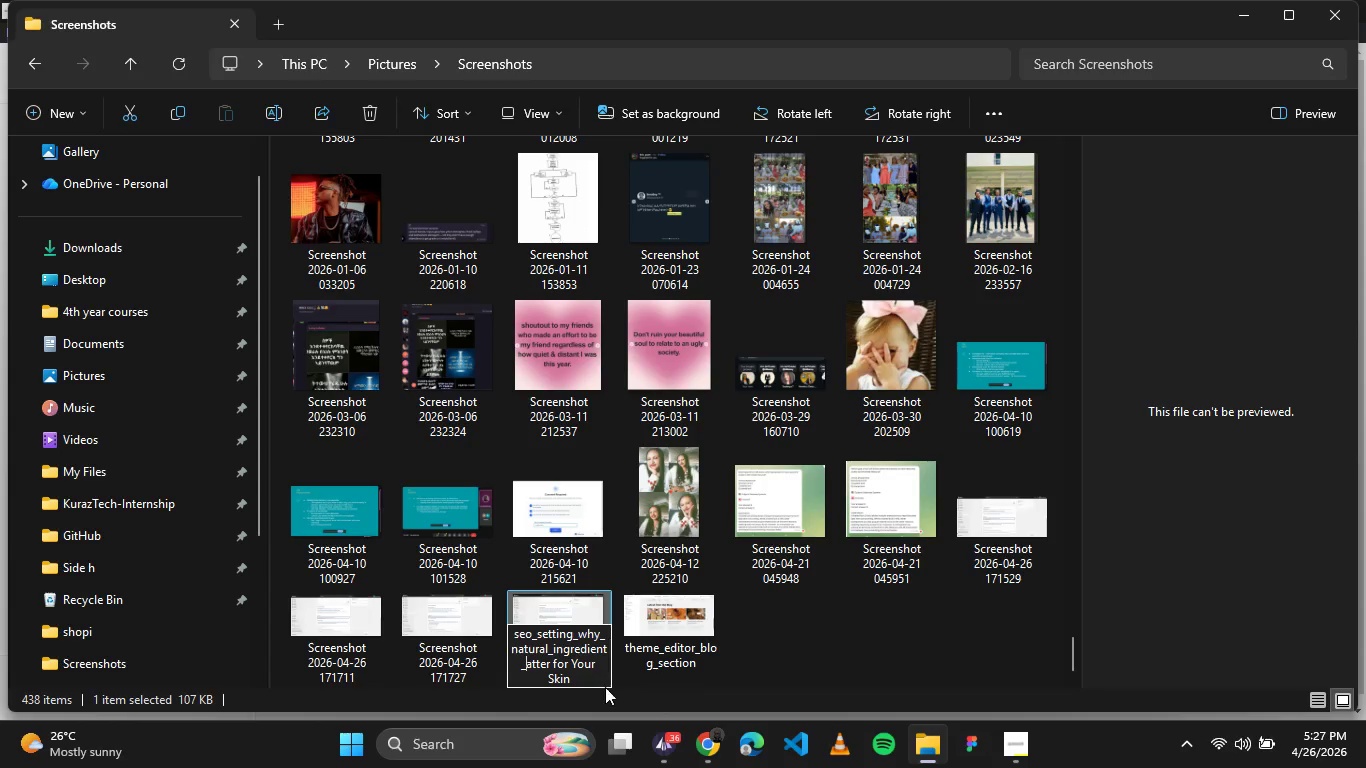 
key(M)
 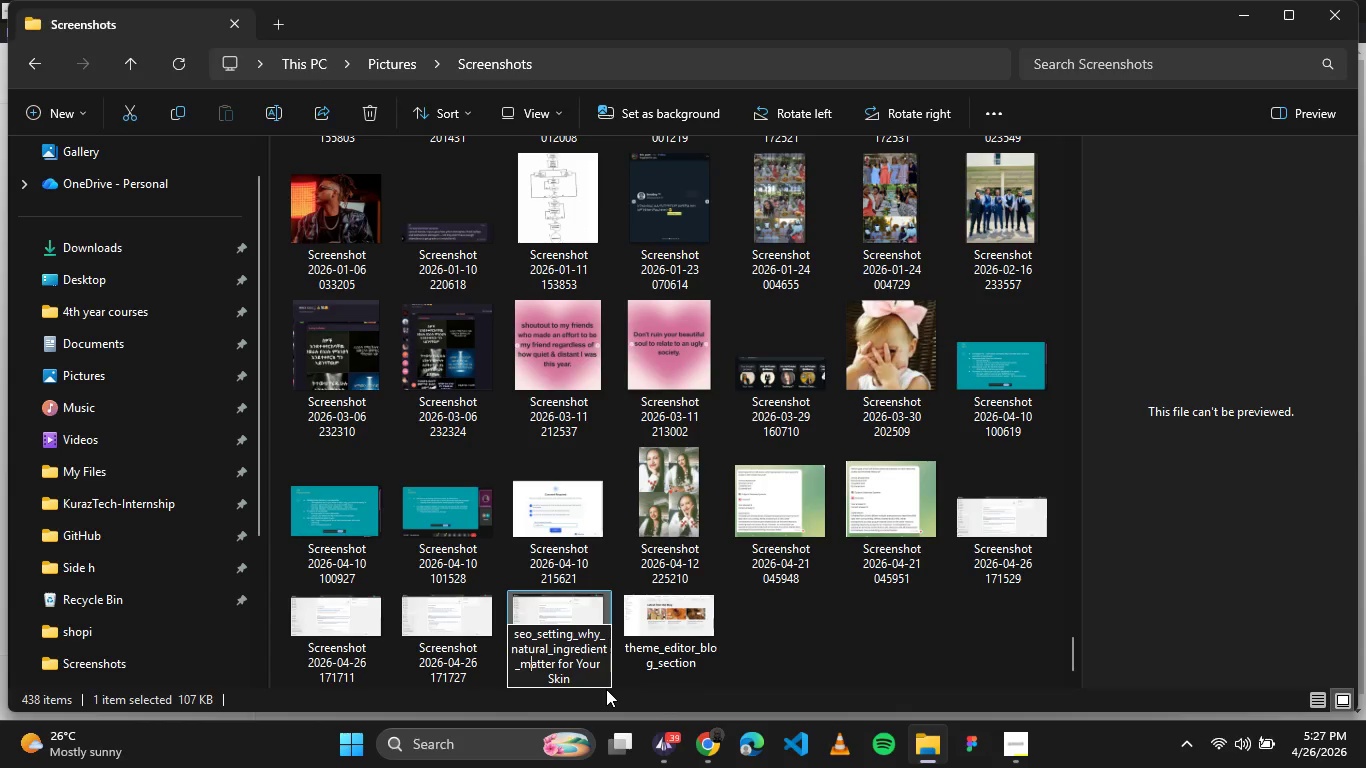 
wait(20.91)
 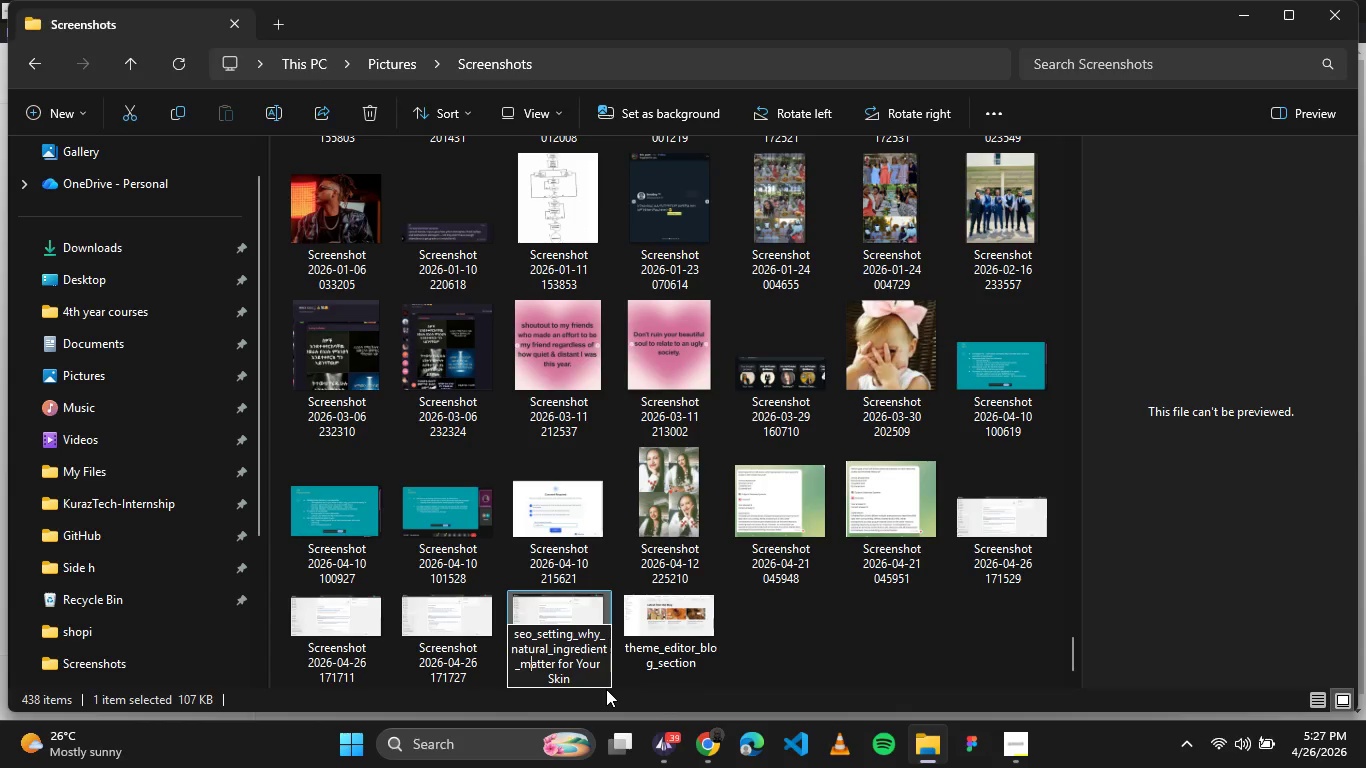 
key(ArrowRight)
 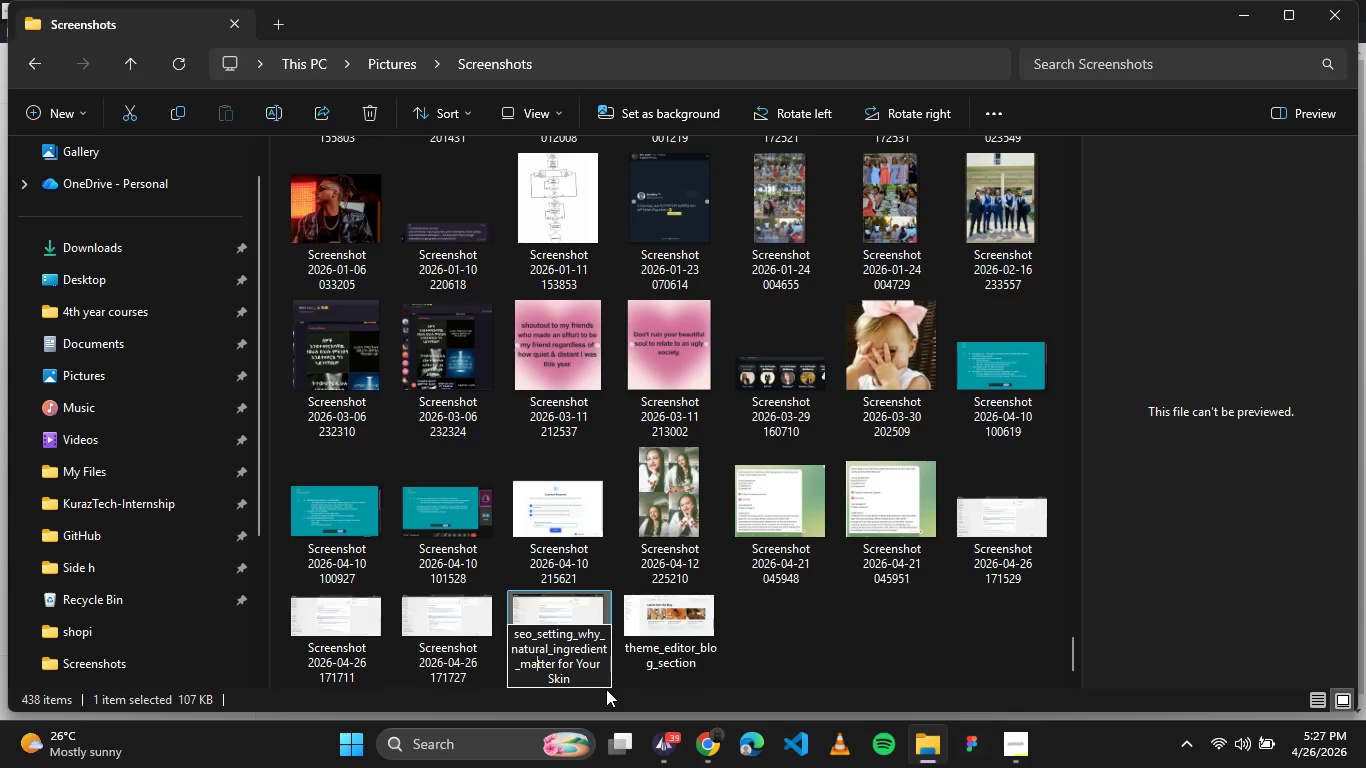 
key(ArrowRight)
 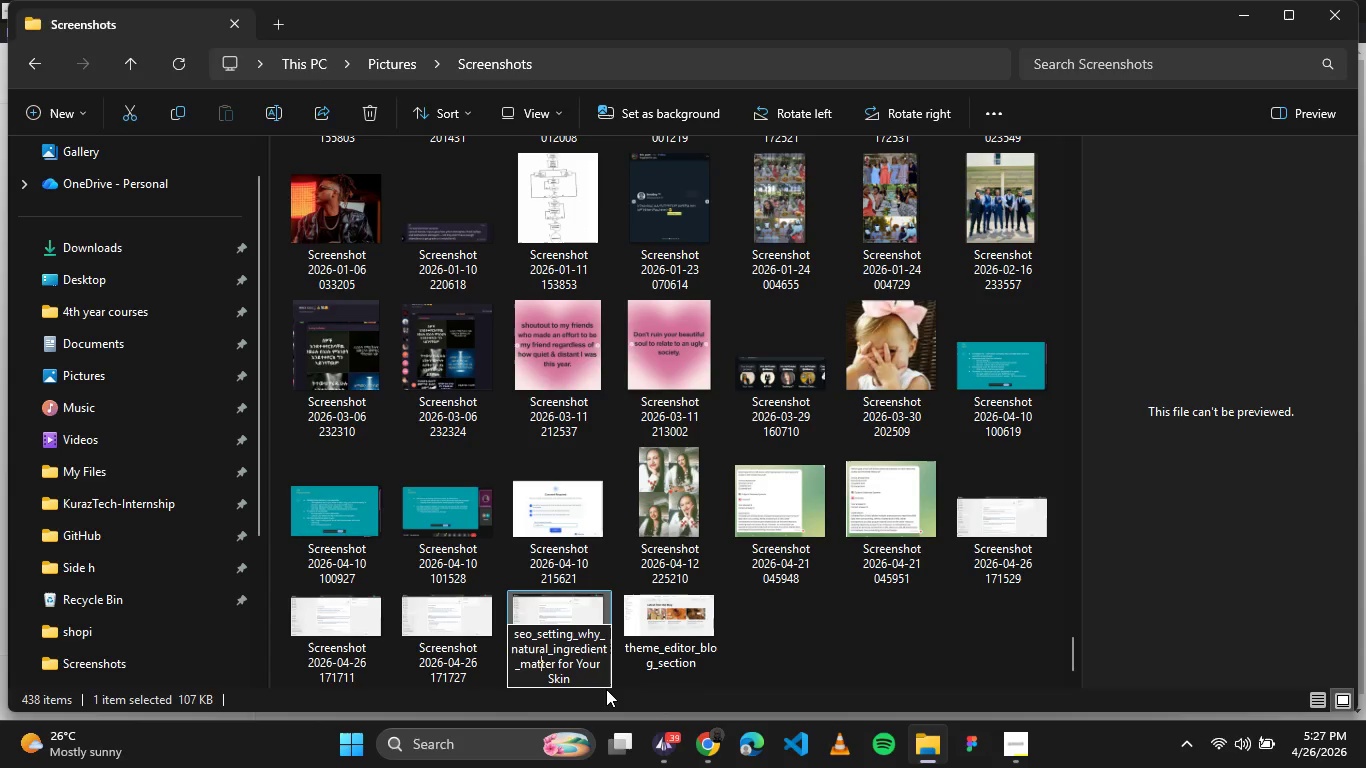 
key(ArrowRight)
 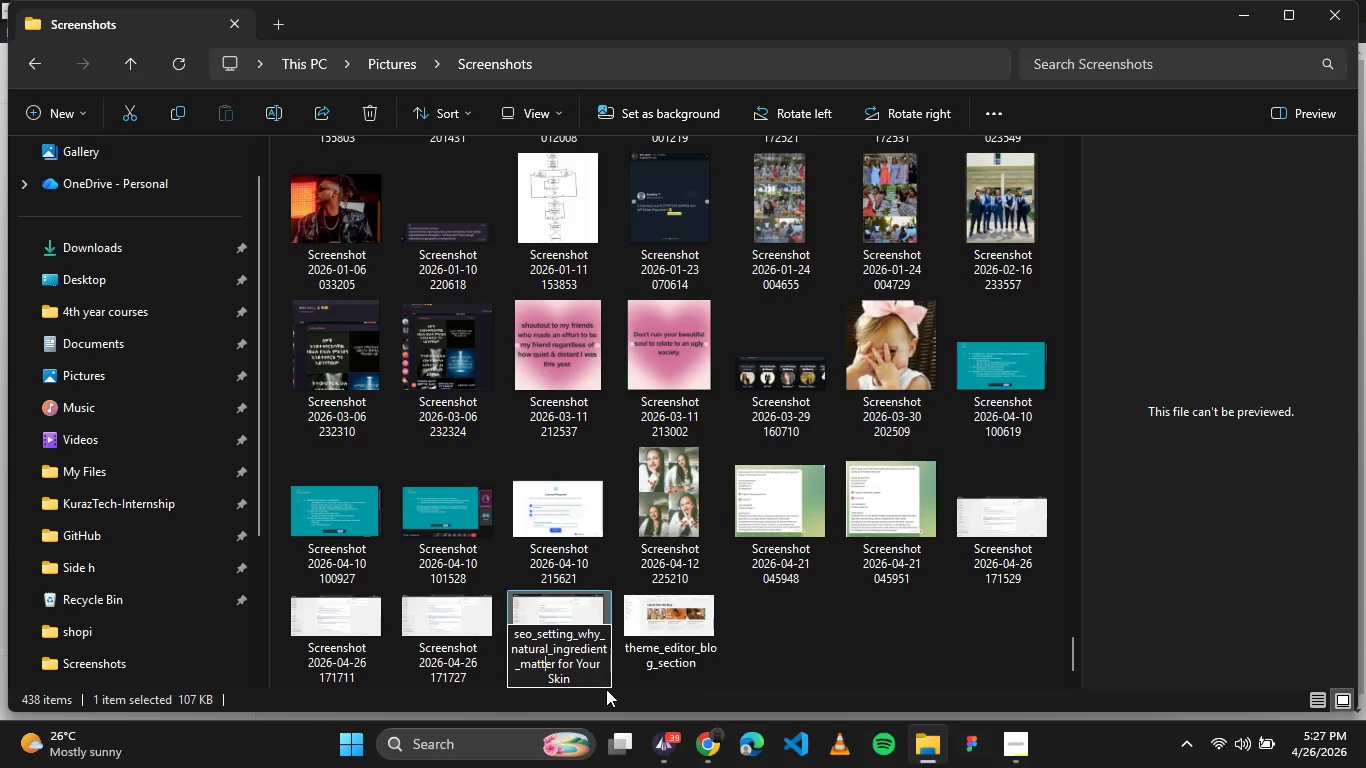 
key(ArrowRight)
 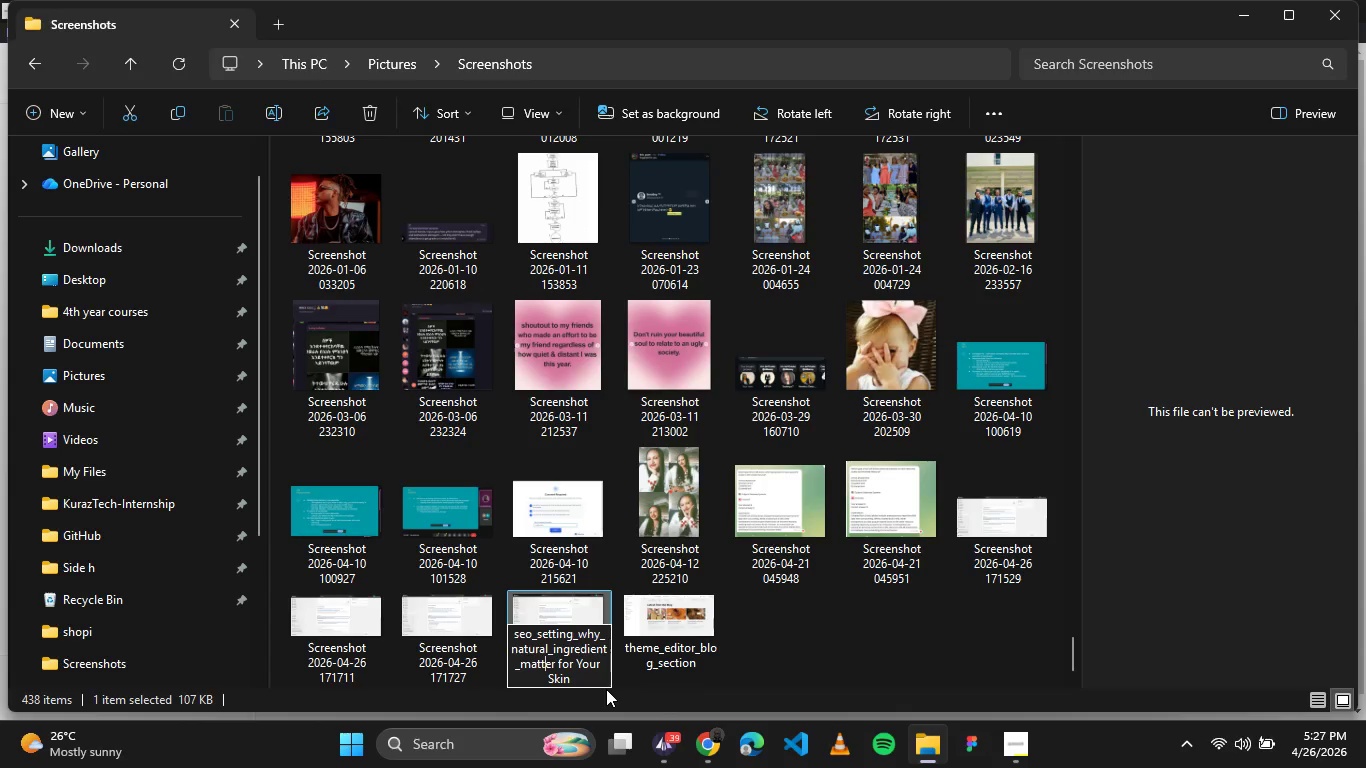 
key(ArrowRight)
 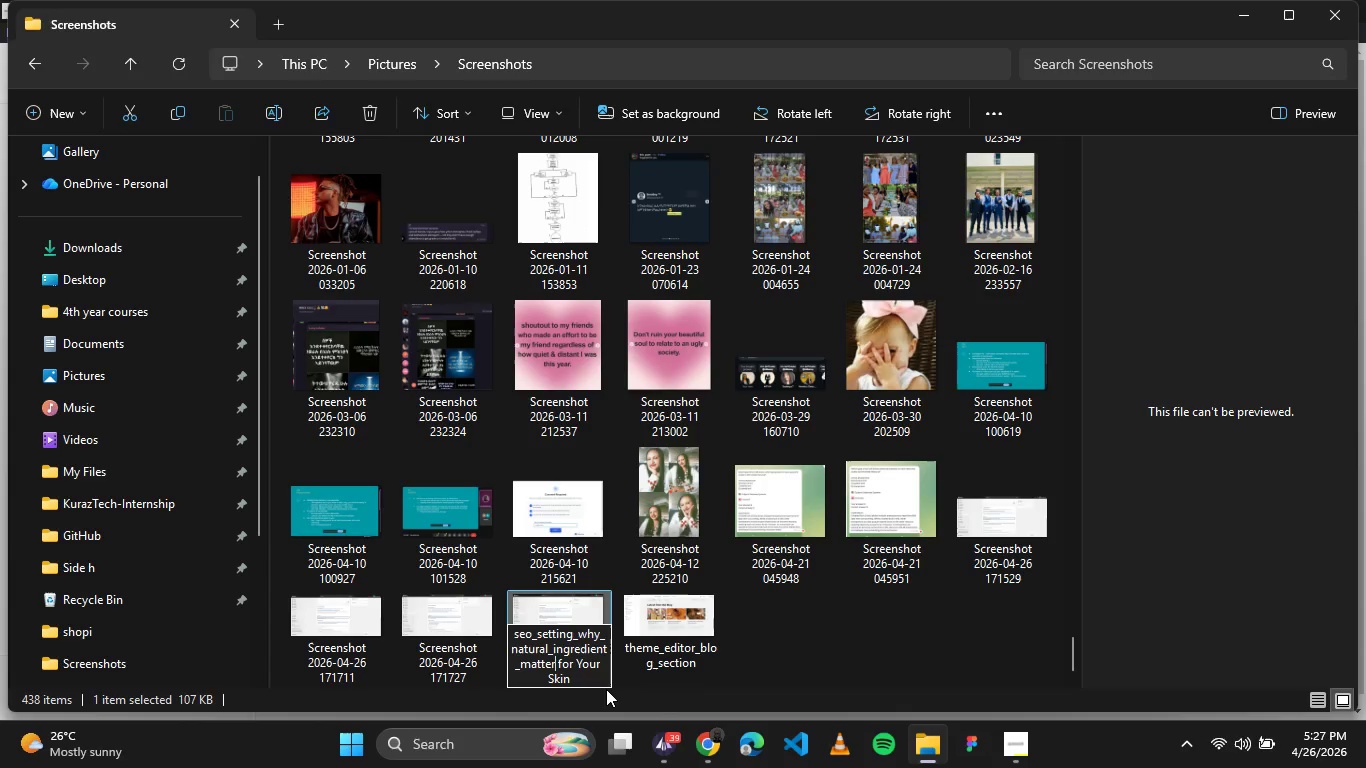 
key(ArrowRight)
 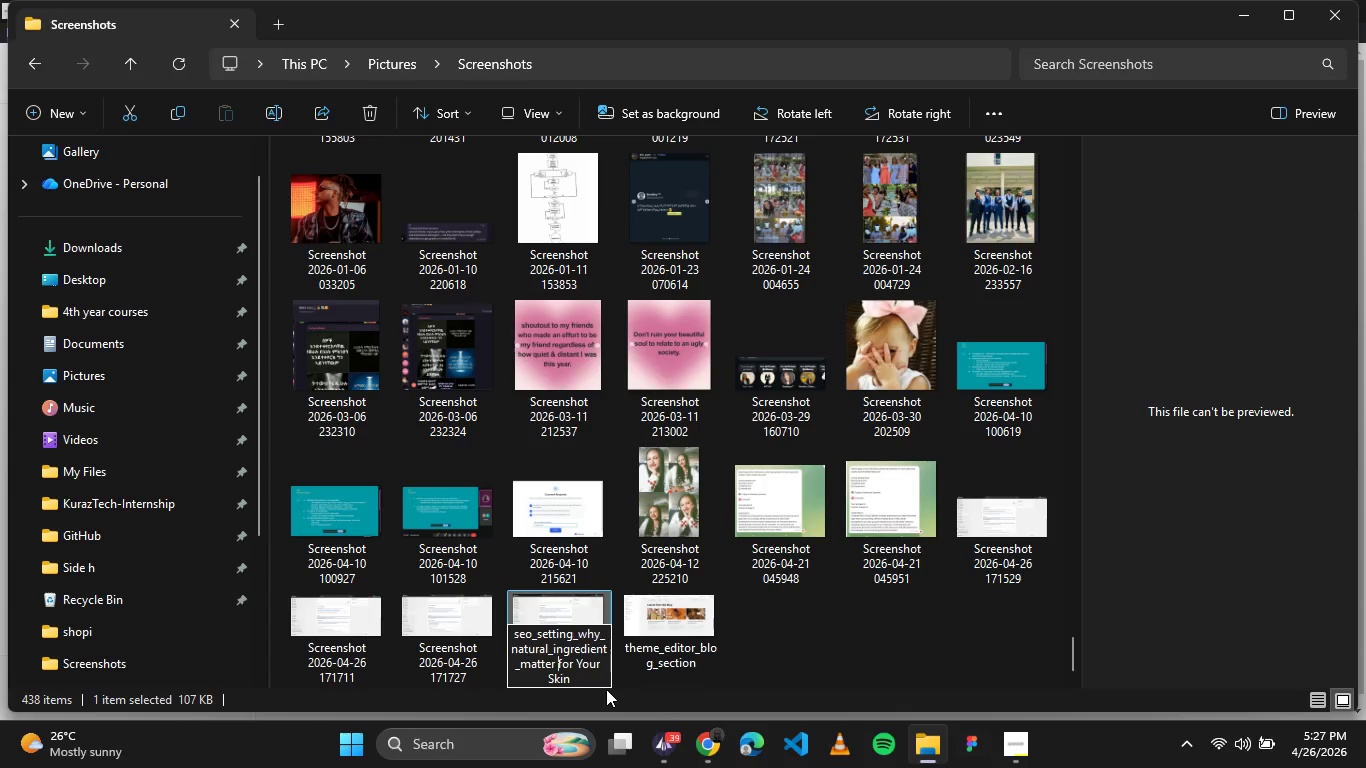 
key(Backspace)
 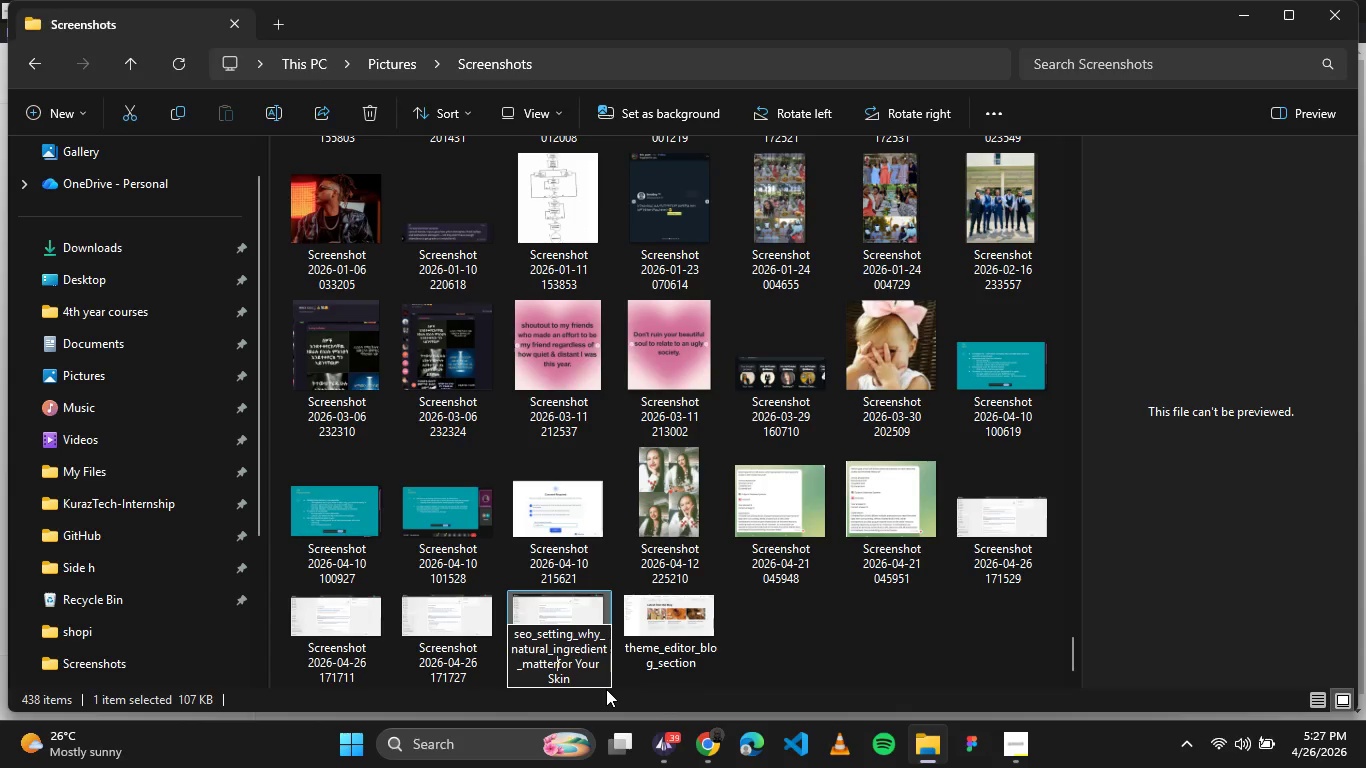 
key(Shift+Minus)
 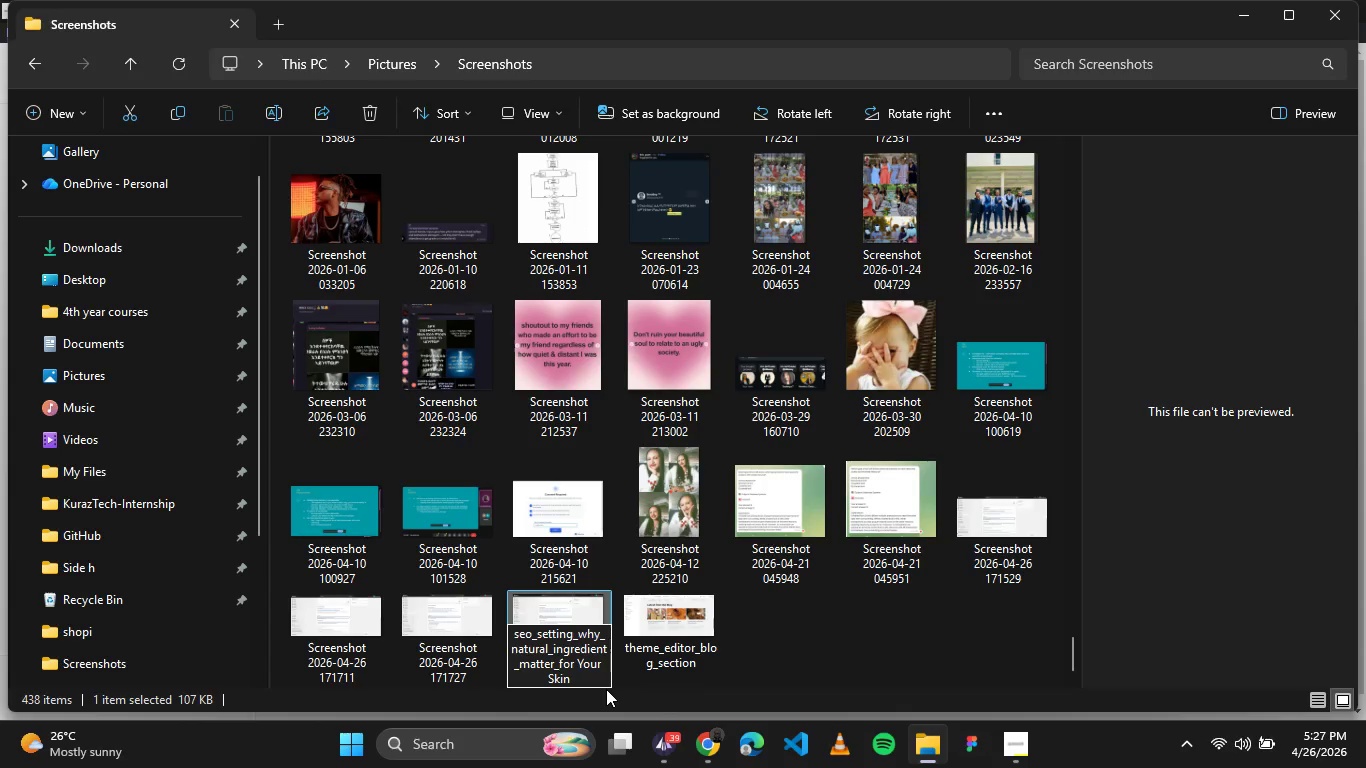 
key(Insert)
 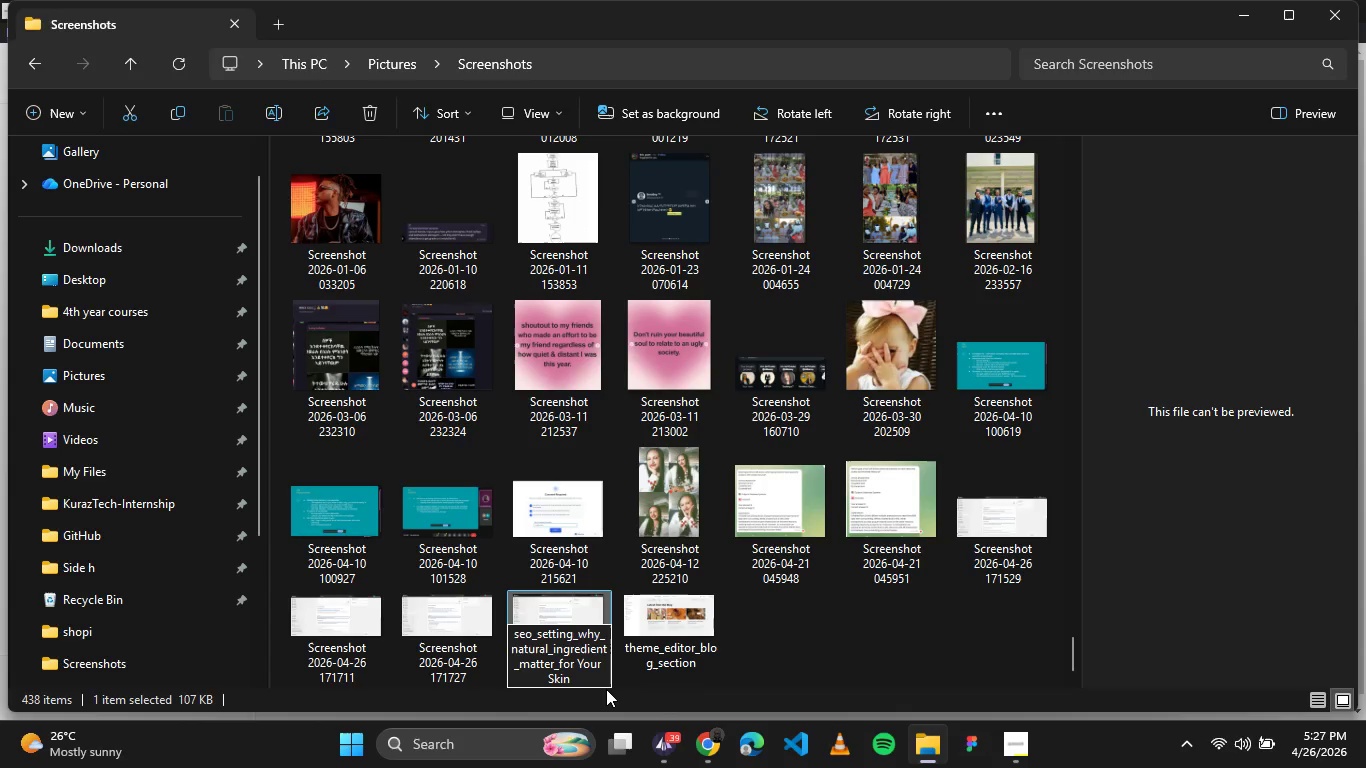 
key(ArrowRight)
 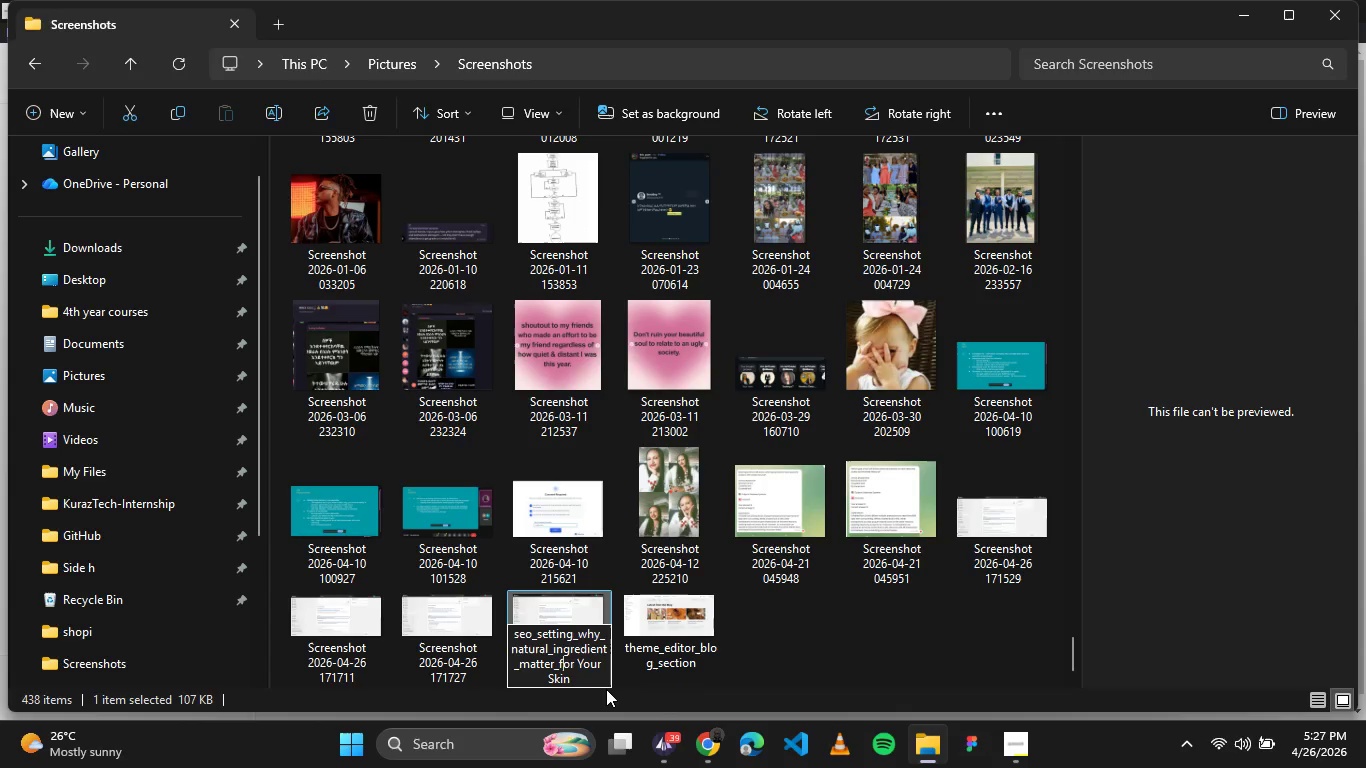 
key(ArrowRight)
 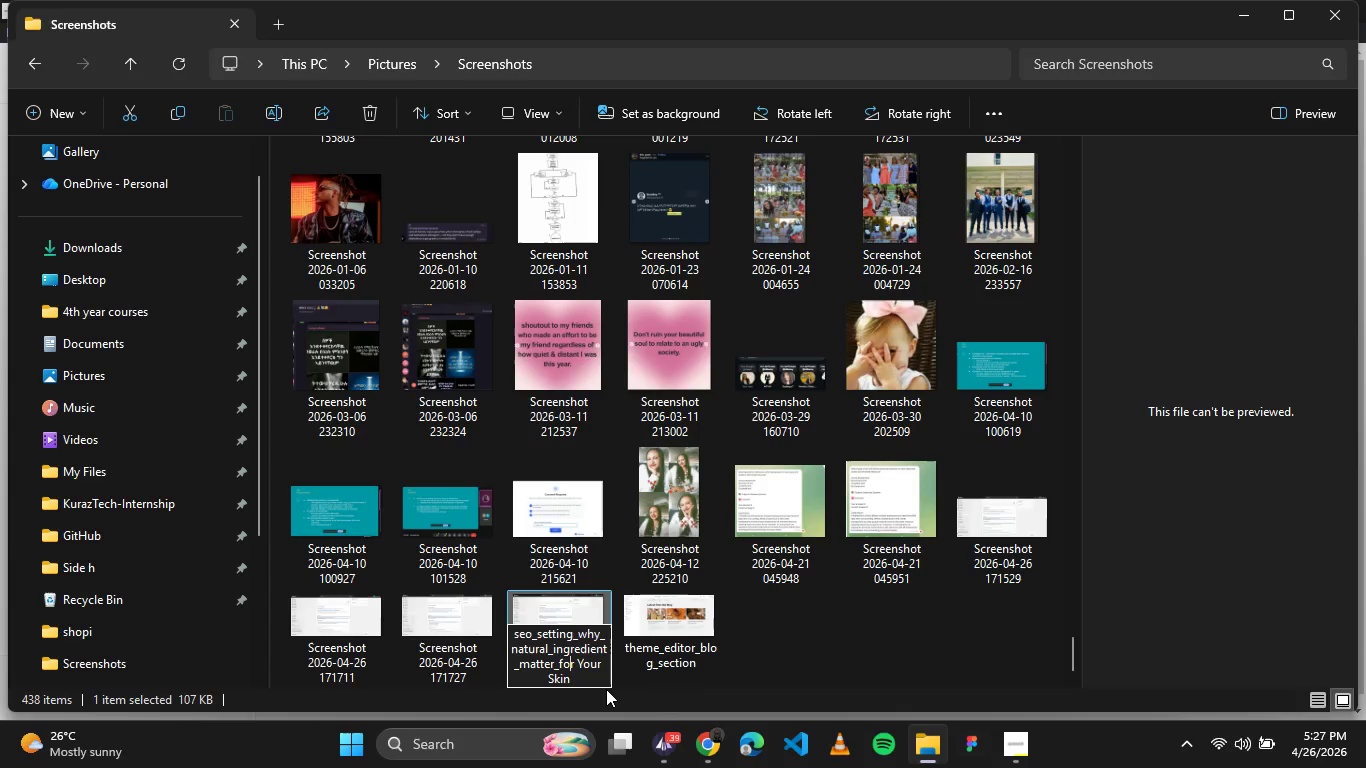 
key(ArrowRight)
 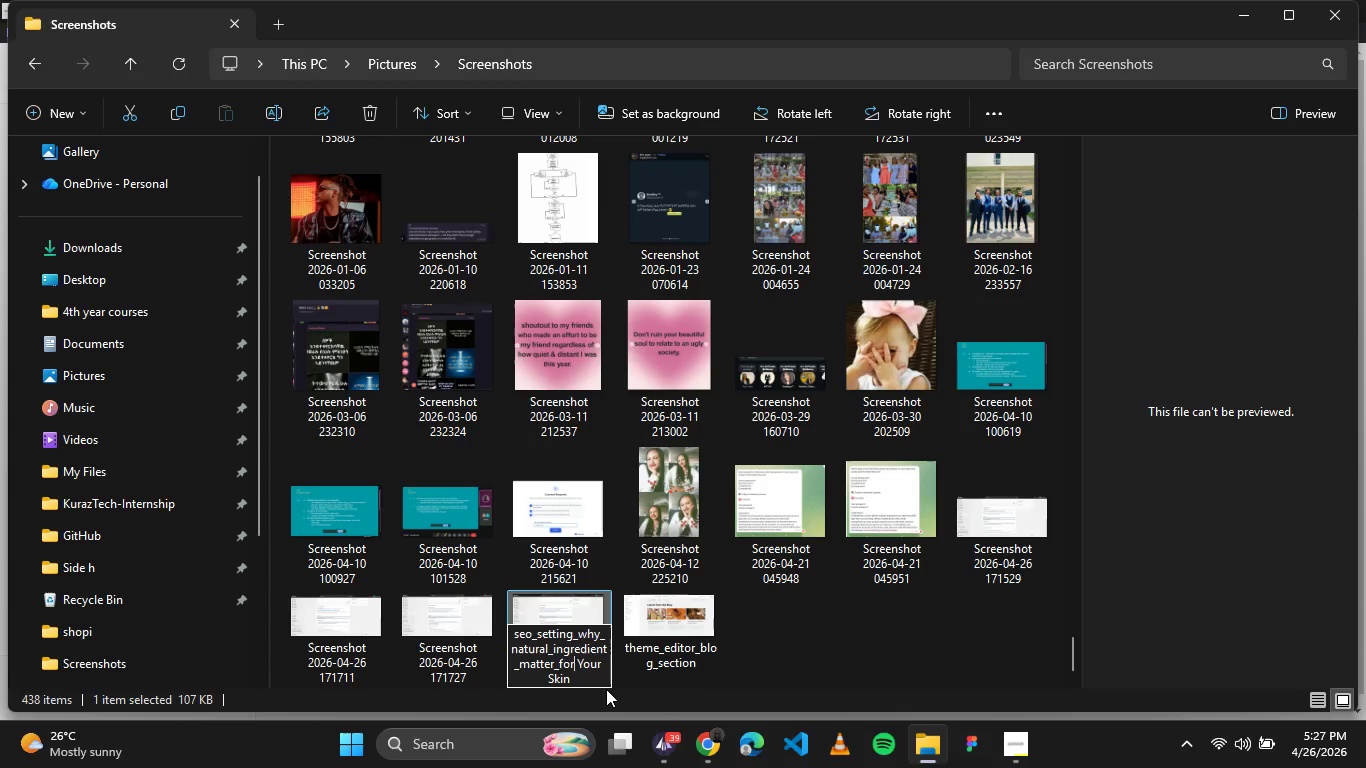 
key(ArrowRight)
 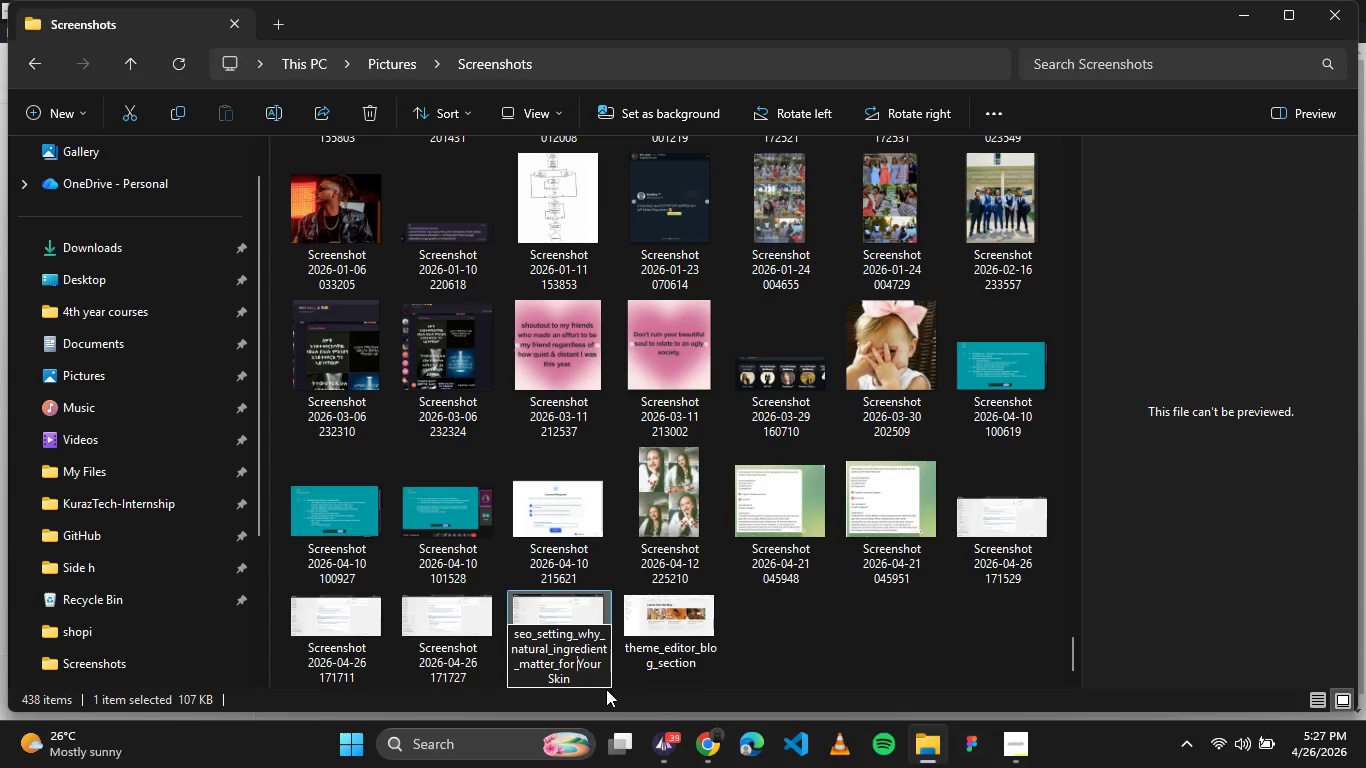 
key(ArrowRight)
 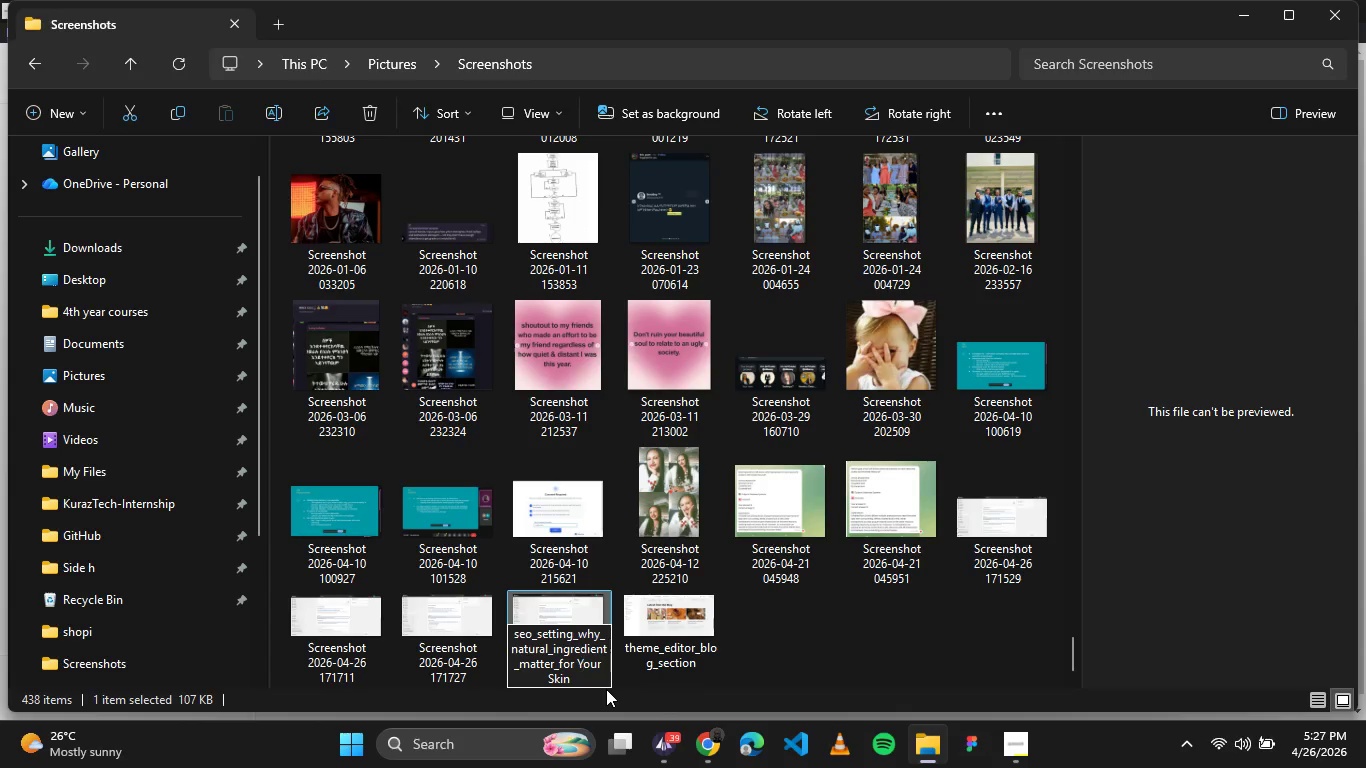 
key(Backspace)
 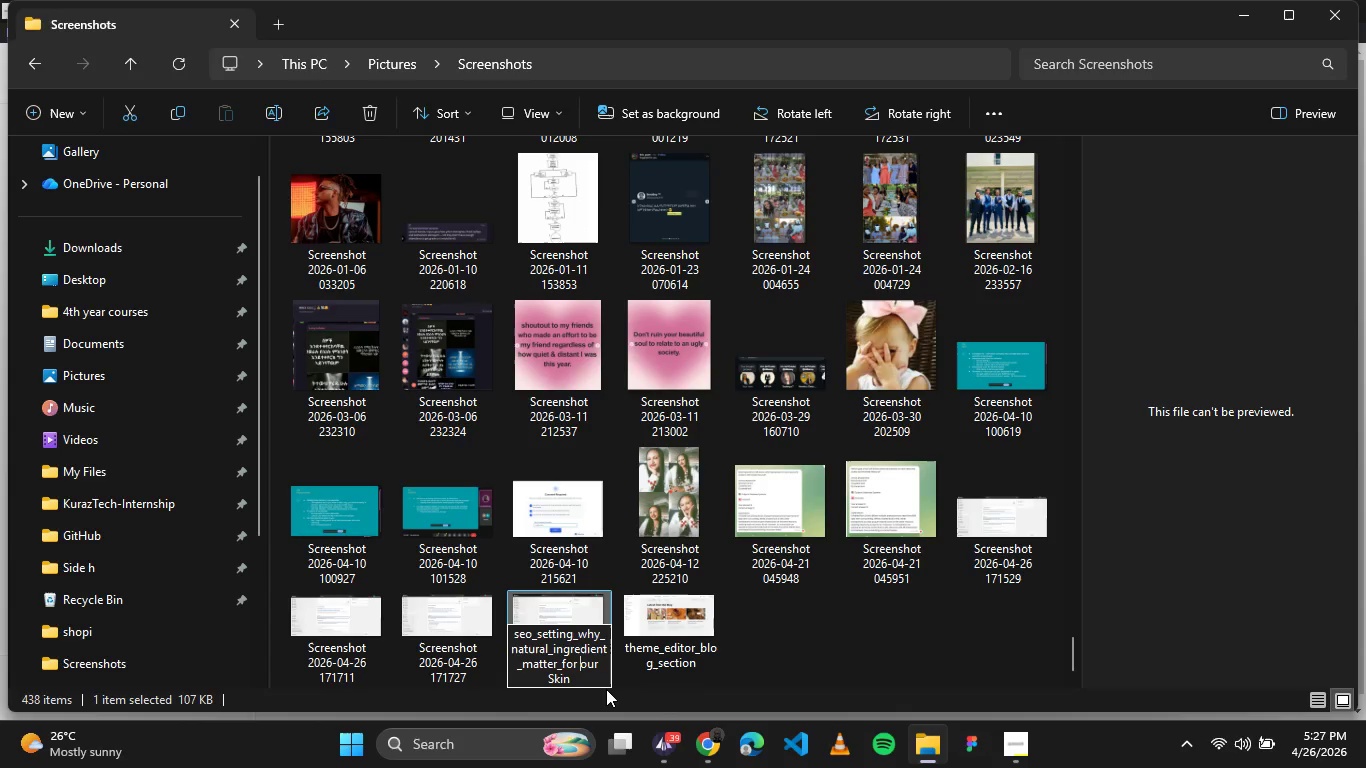 
key(Backspace)
 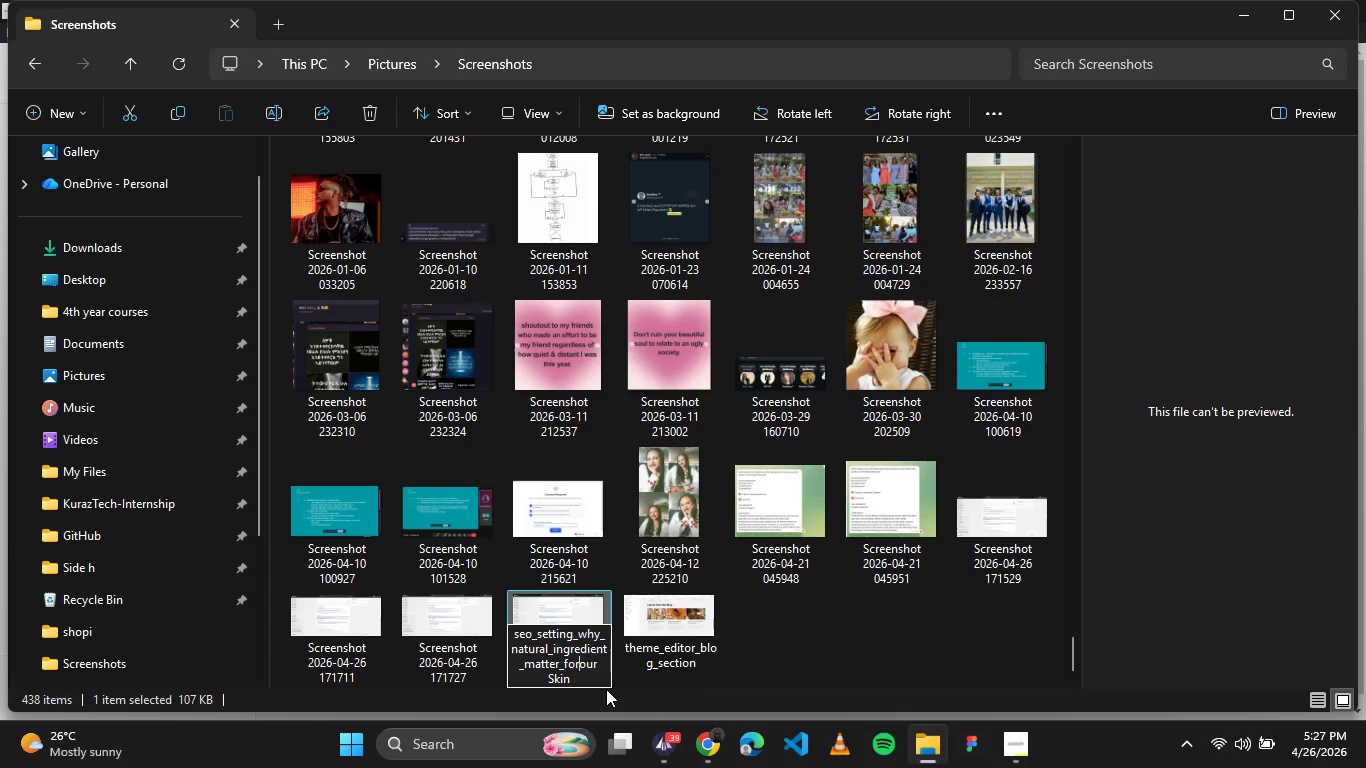 
key(Shift+Minus)
 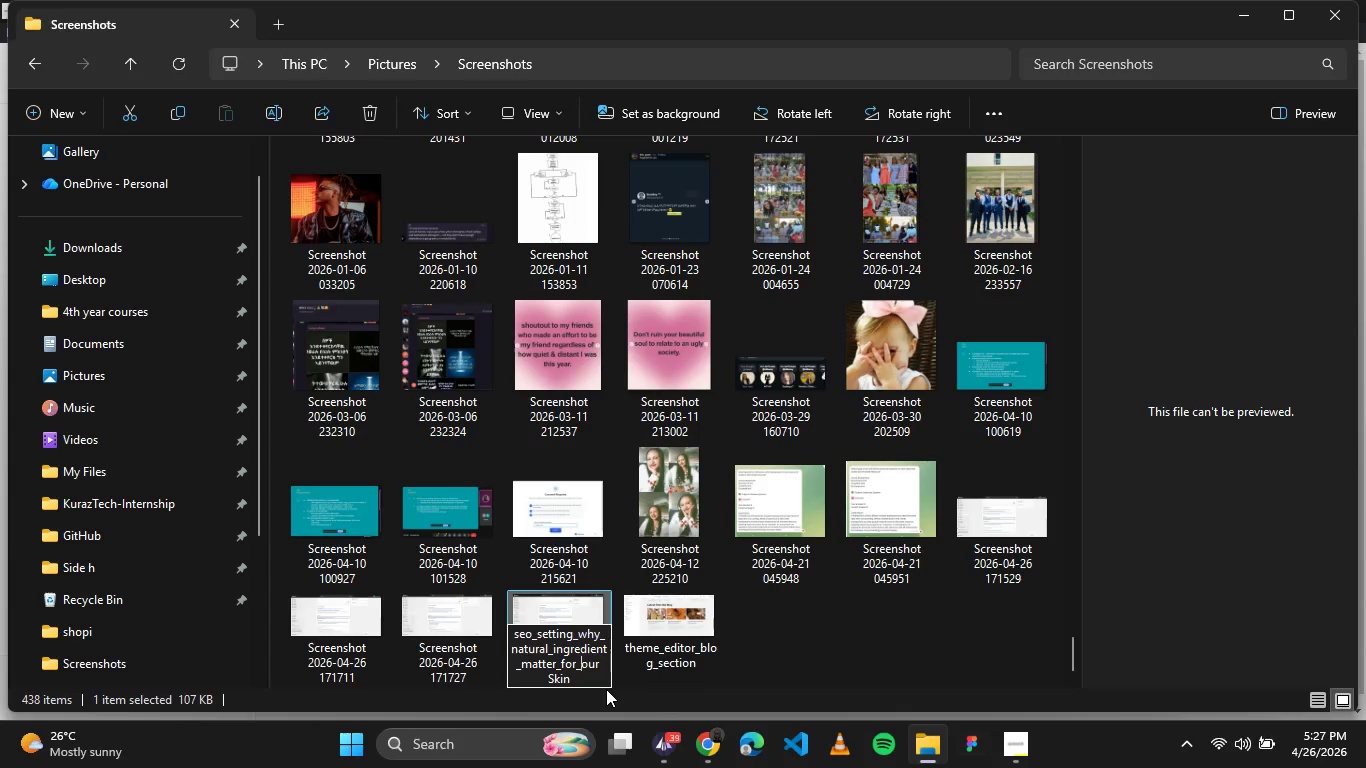 
key(Y)
 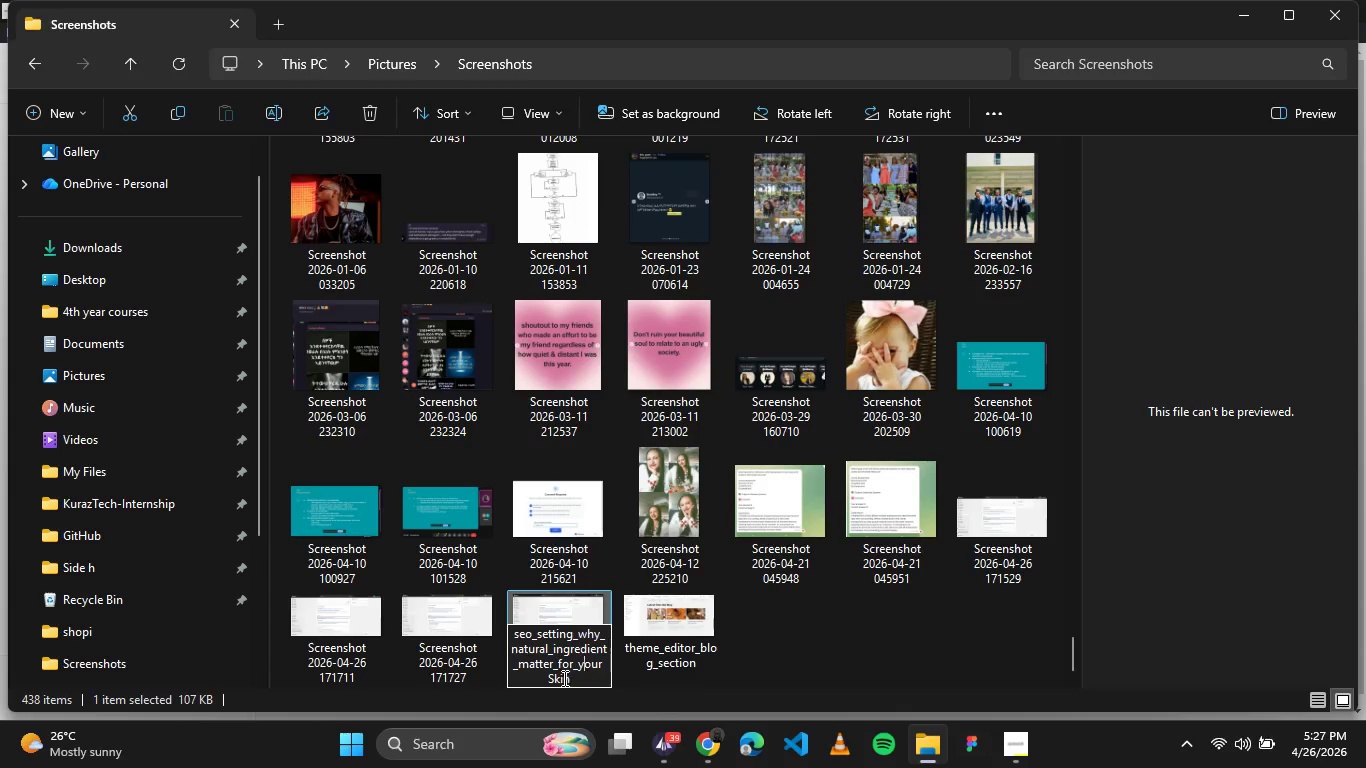 
left_click([553, 675])
 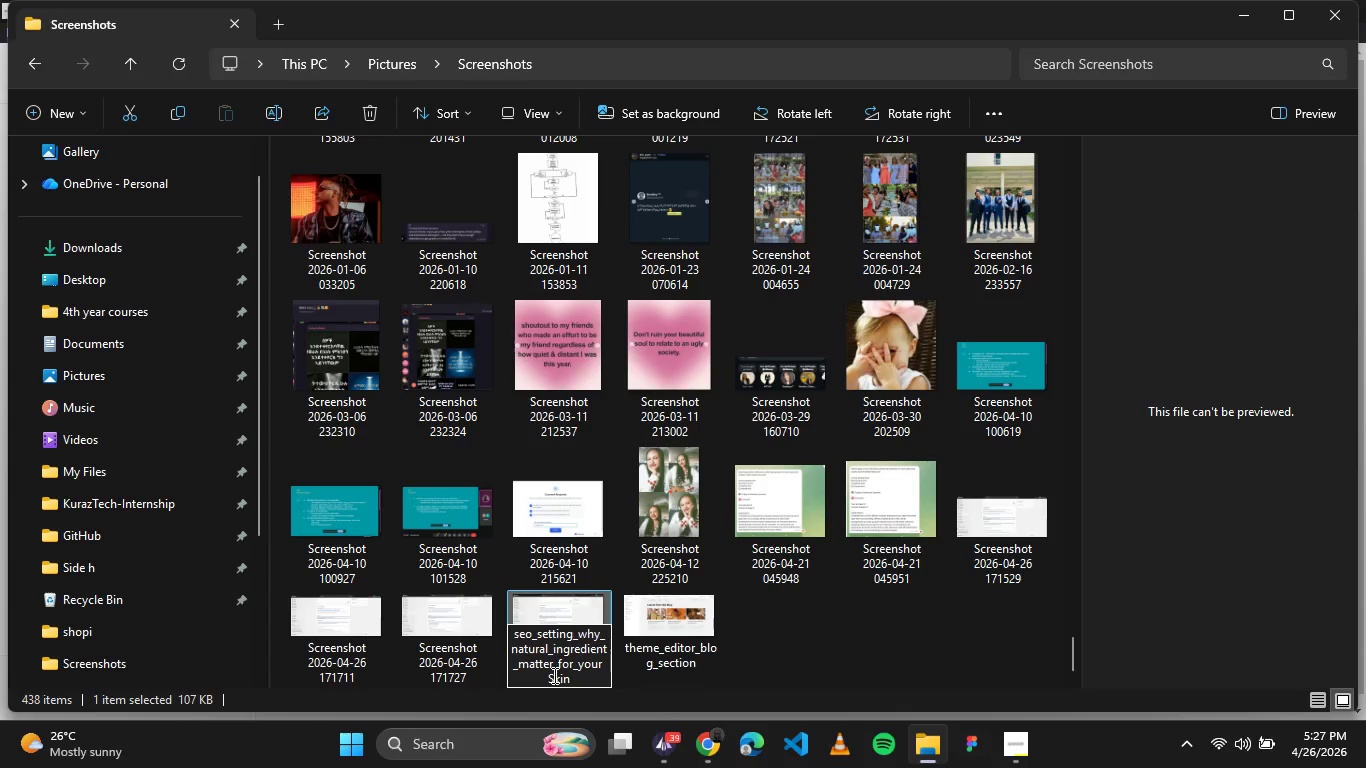 
key(Backspace)
 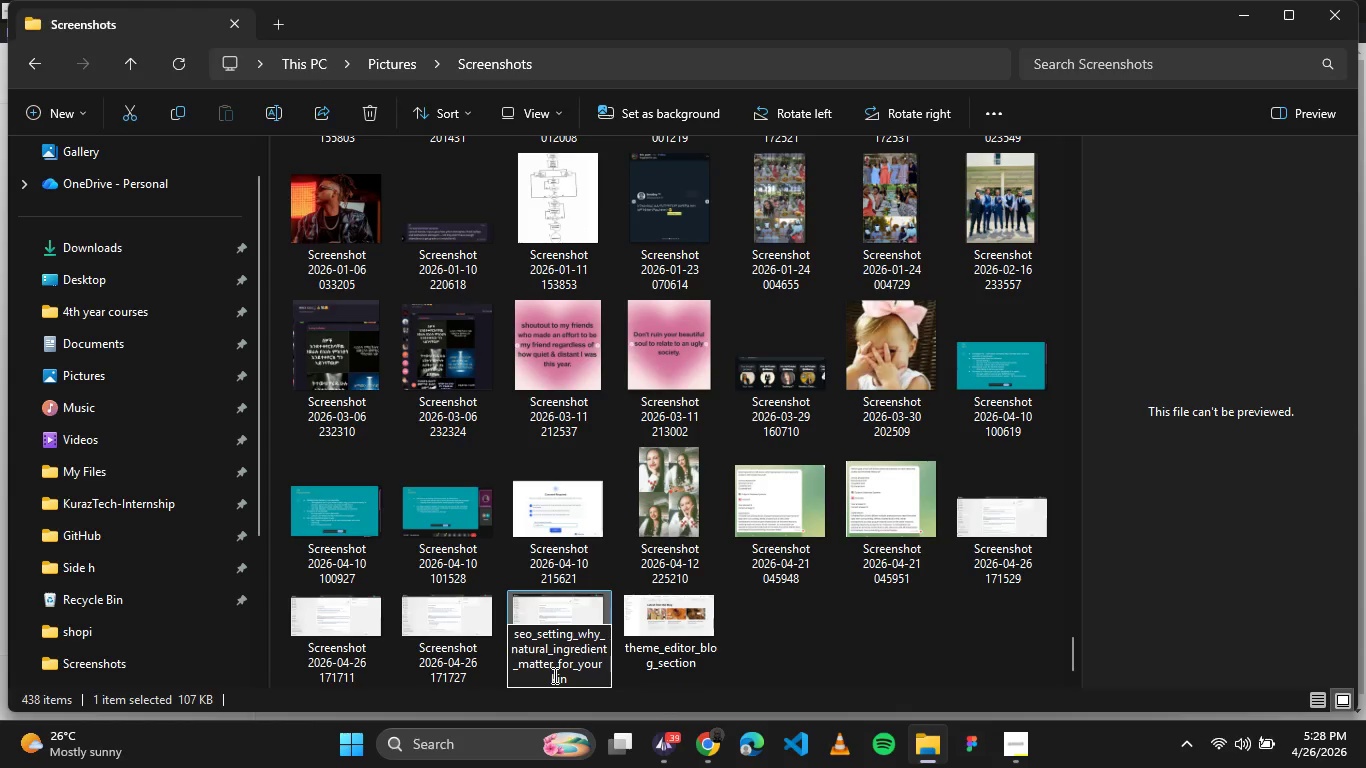 
key(Backspace)
 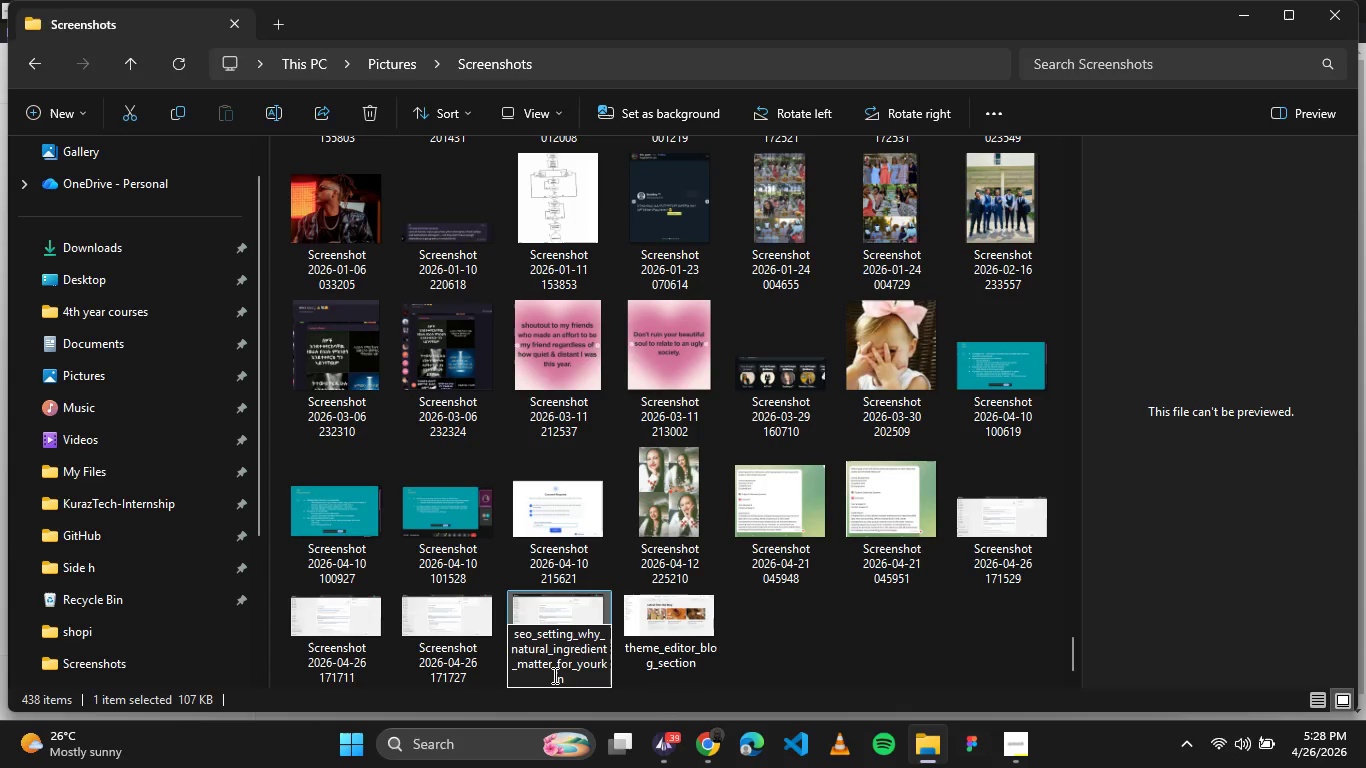 
key(Shift+Minus)
 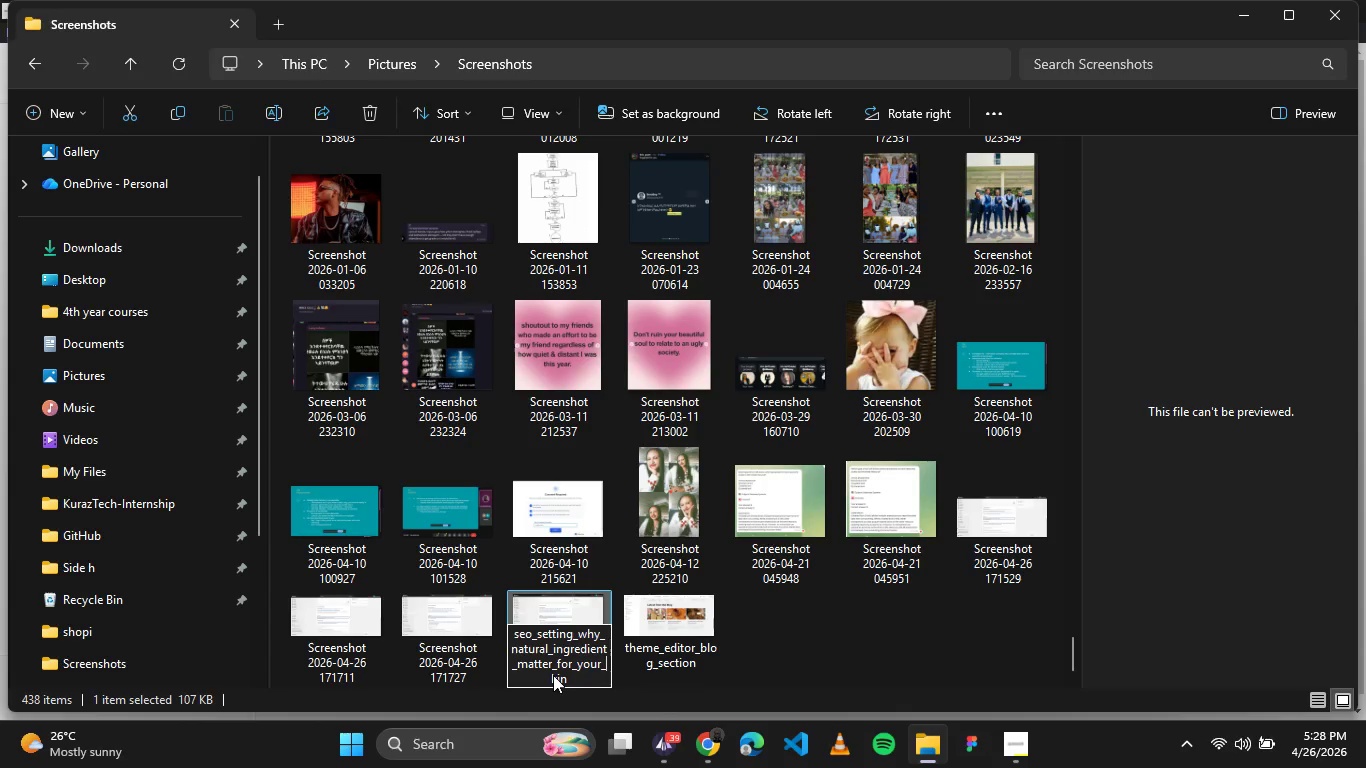 
key(S)
 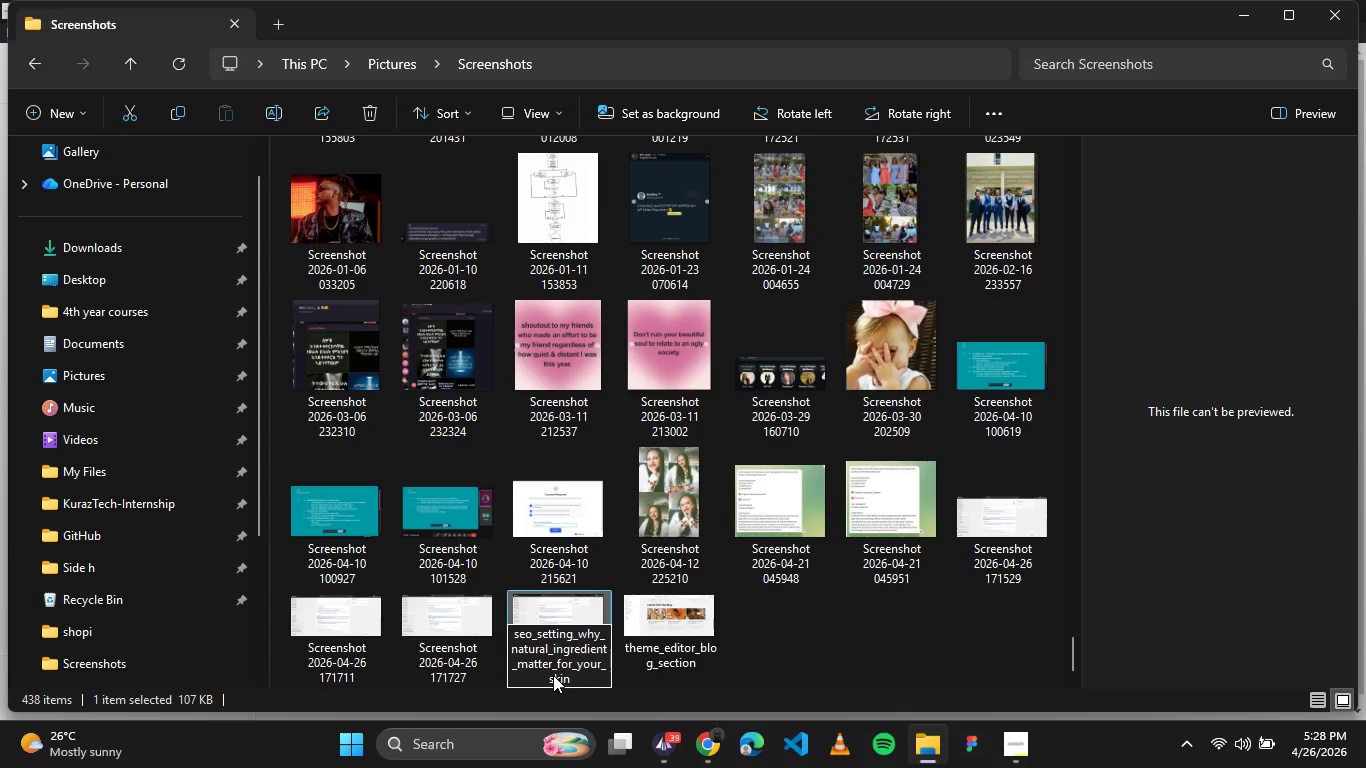 
wait(8.78)
 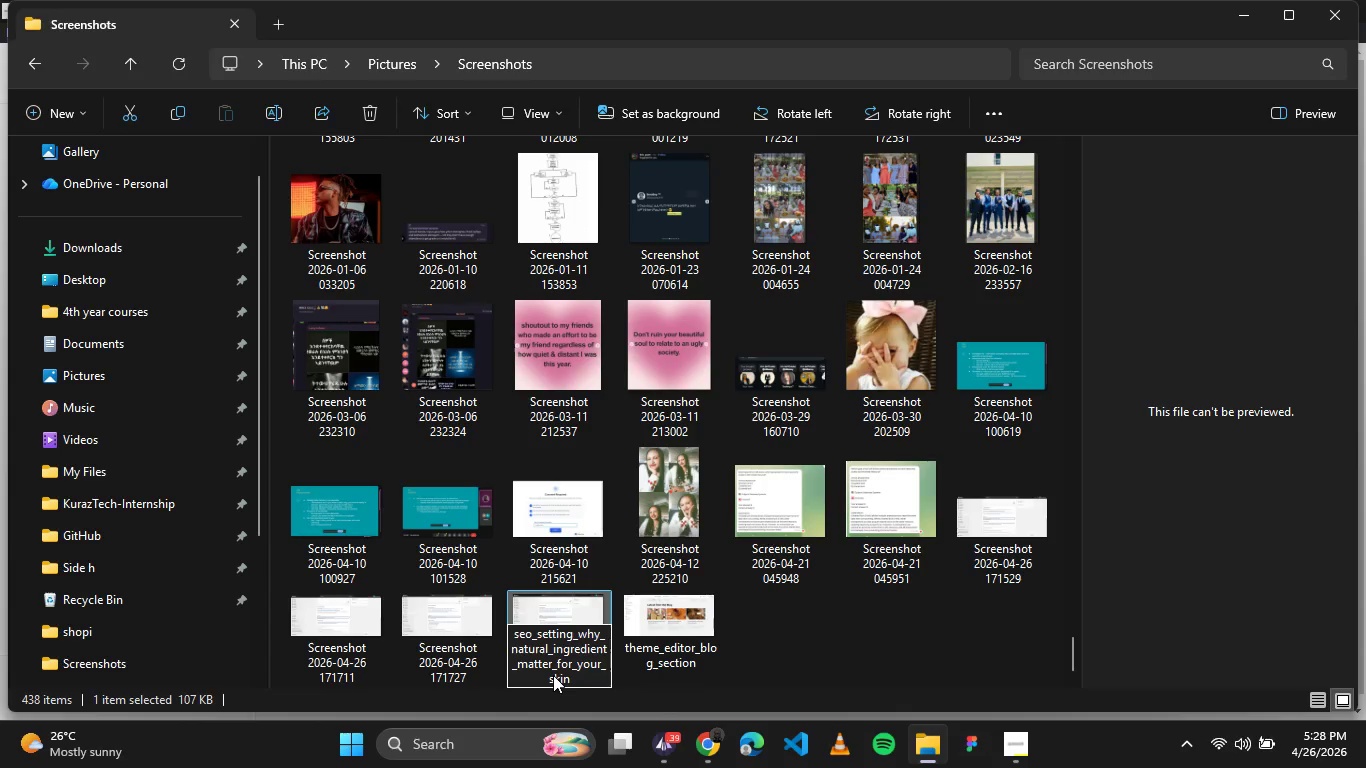 
left_click([785, 648])
 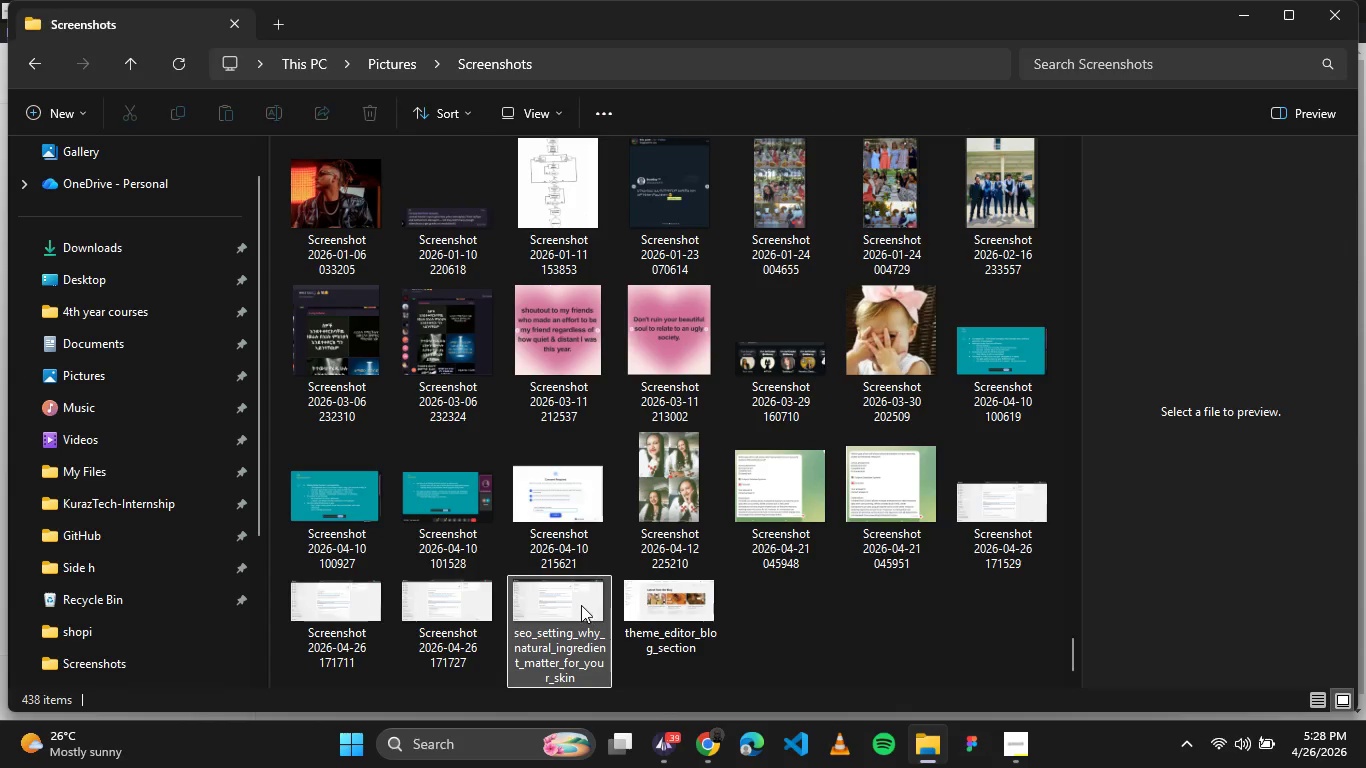 
double_click([581, 603])
 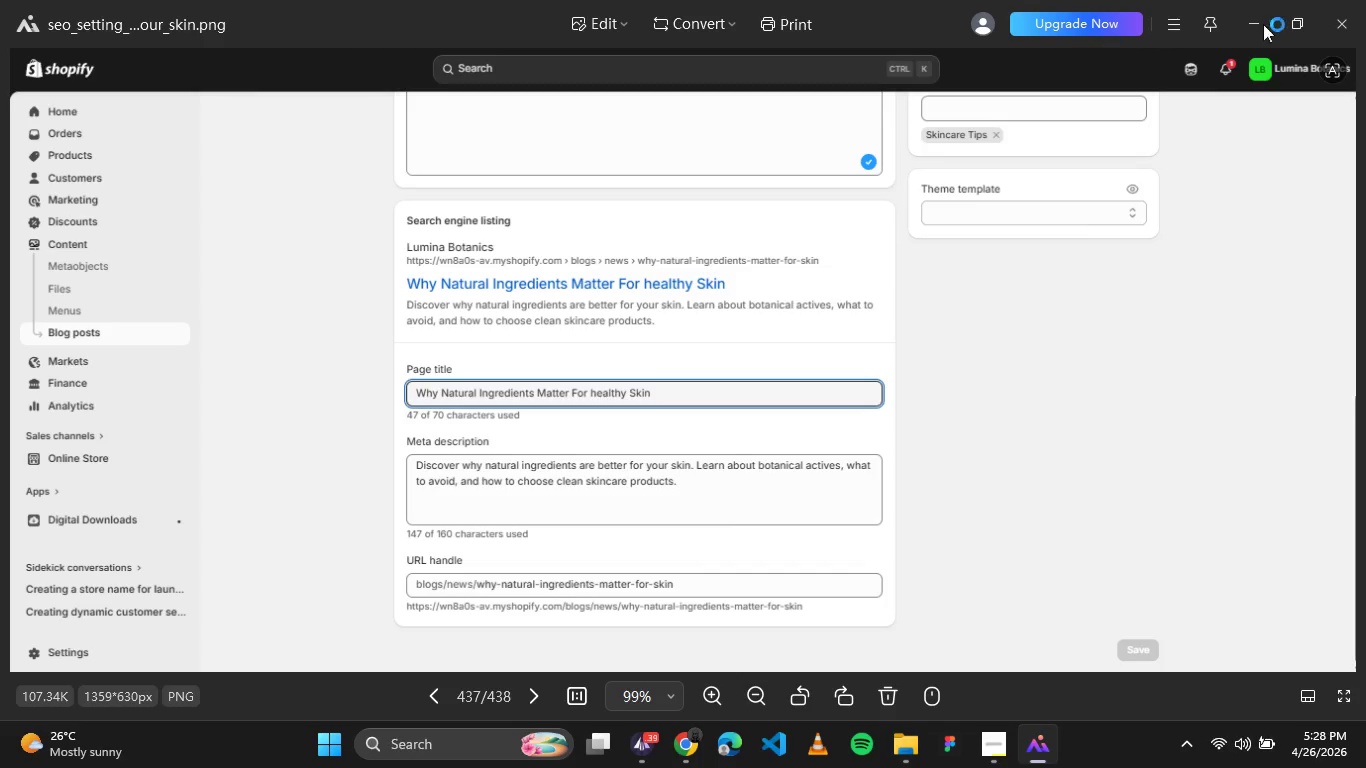 
wait(5.41)
 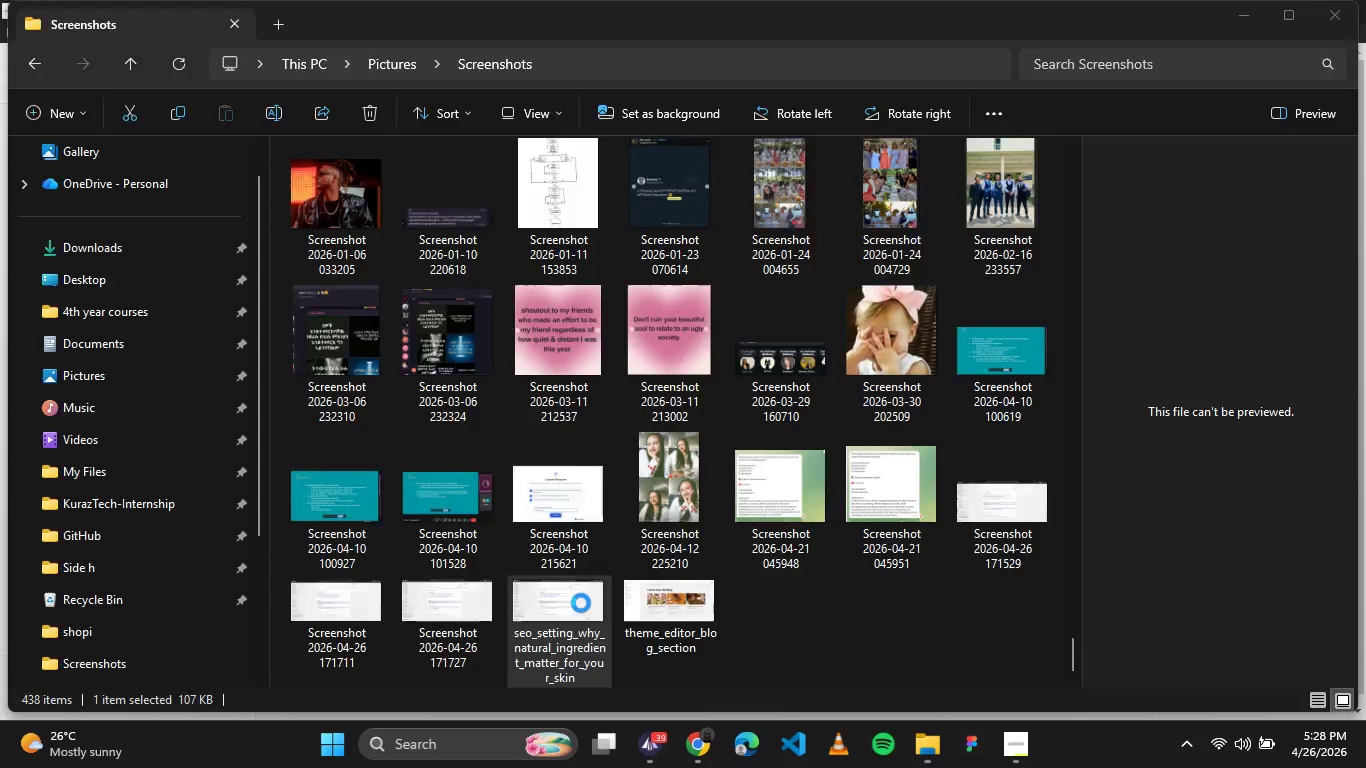 
left_click([744, 626])
 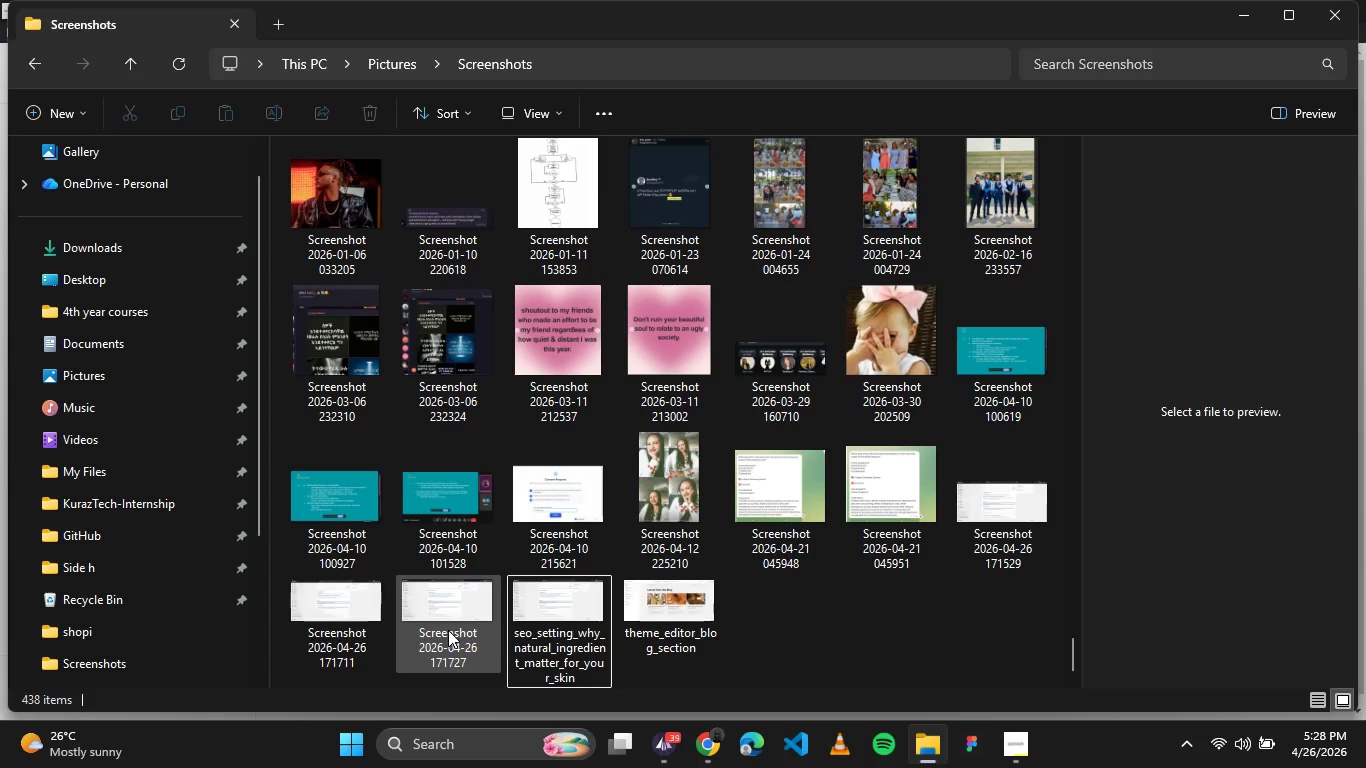 
double_click([448, 630])
 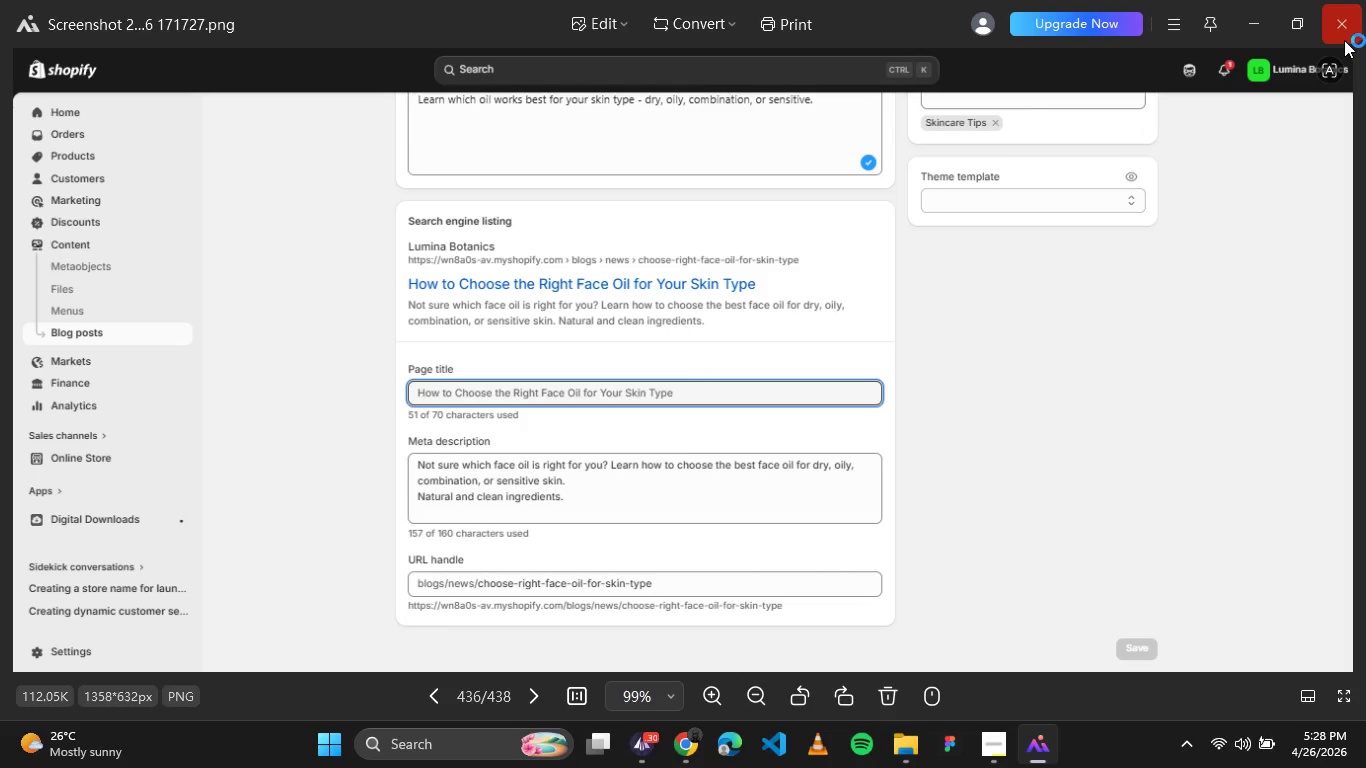 
wait(5.56)
 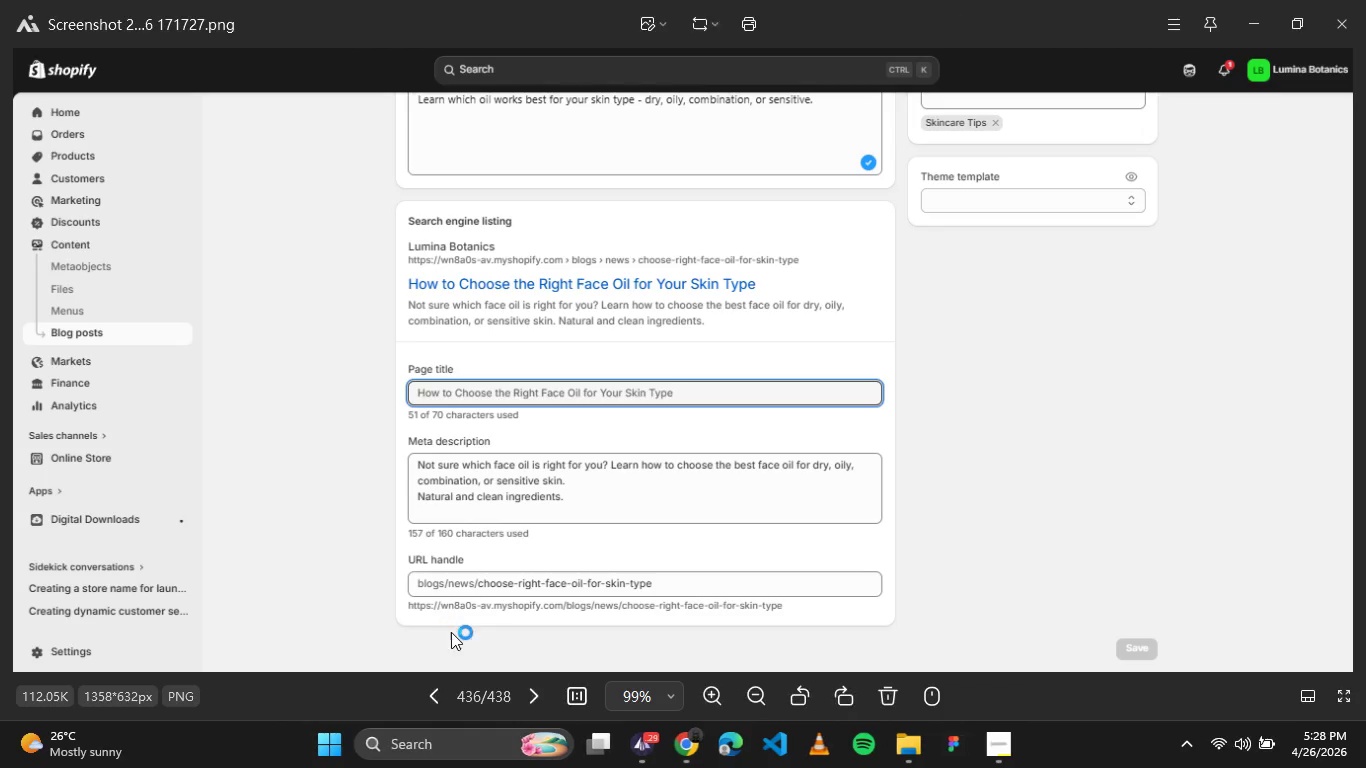 
left_click([1318, 364])
 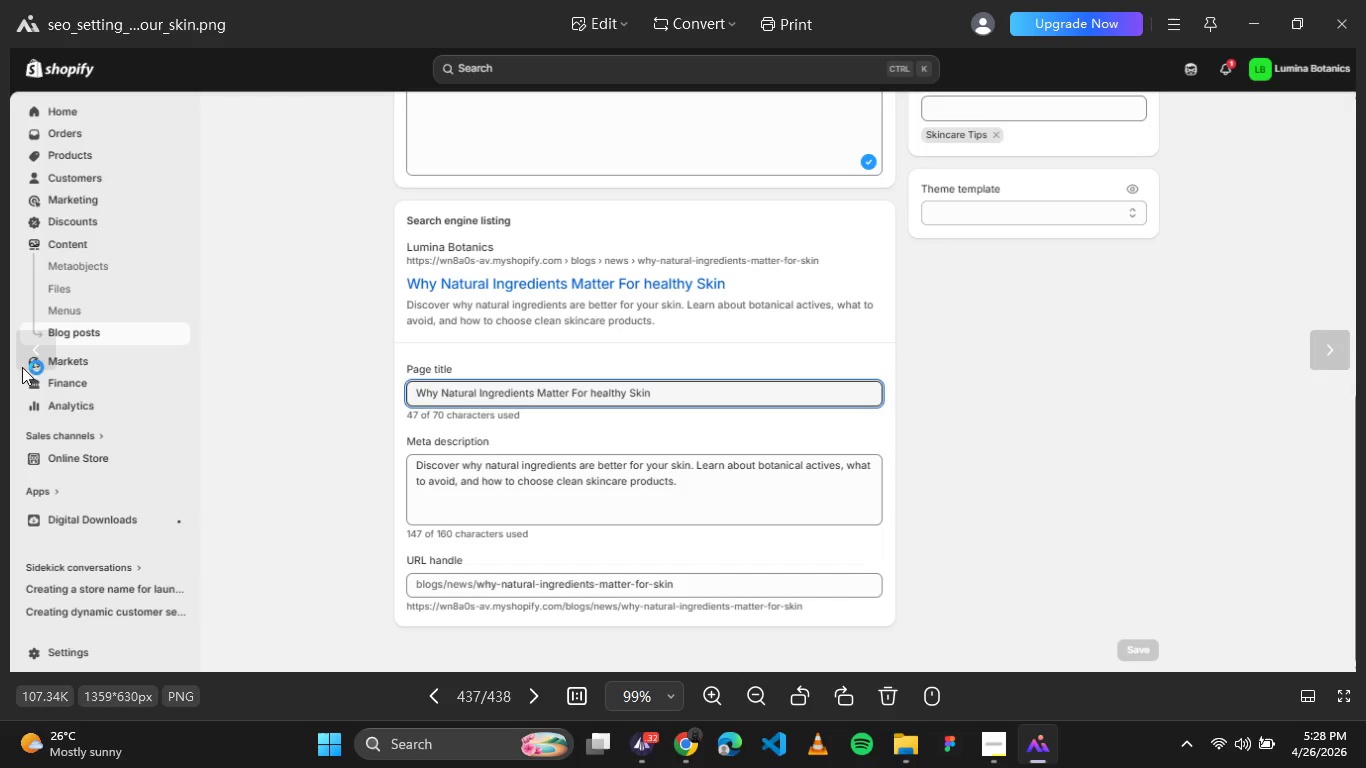 
double_click([25, 363])
 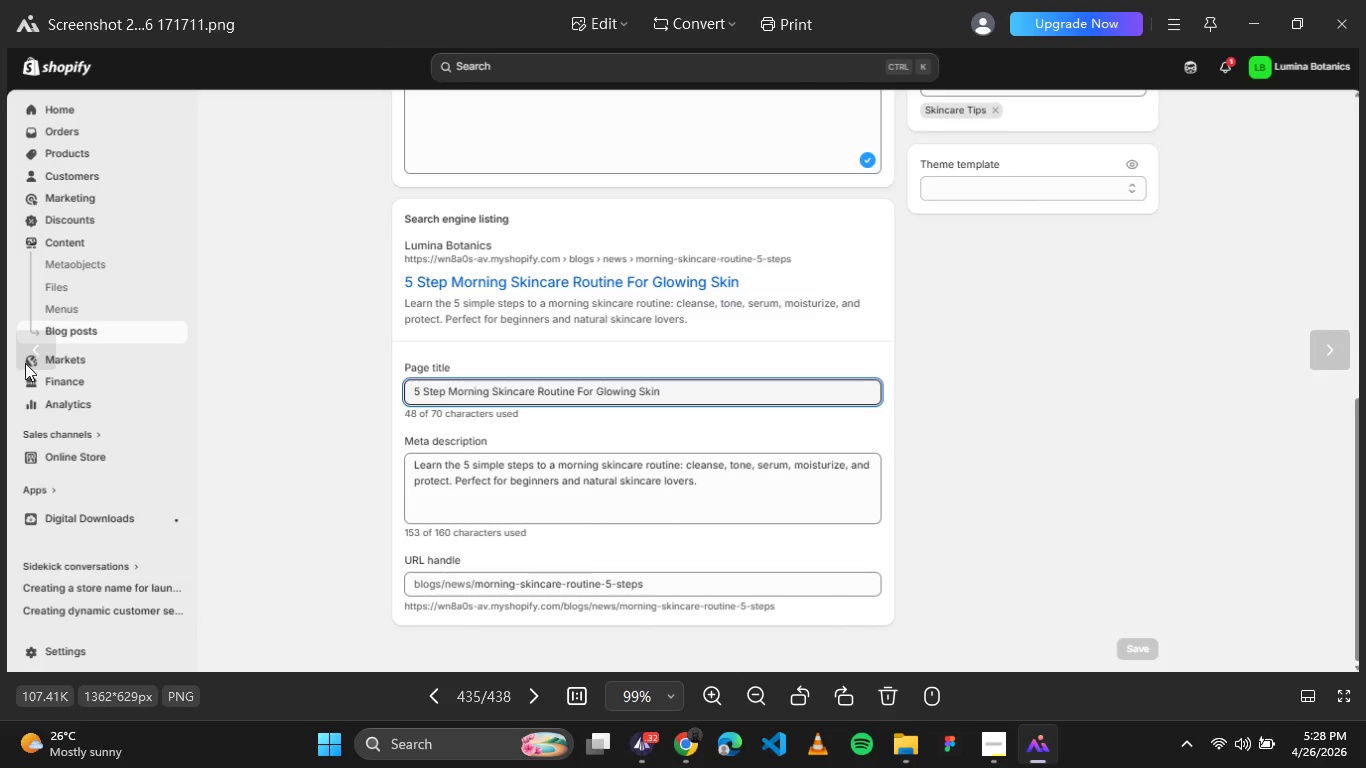 
left_click([25, 363])
 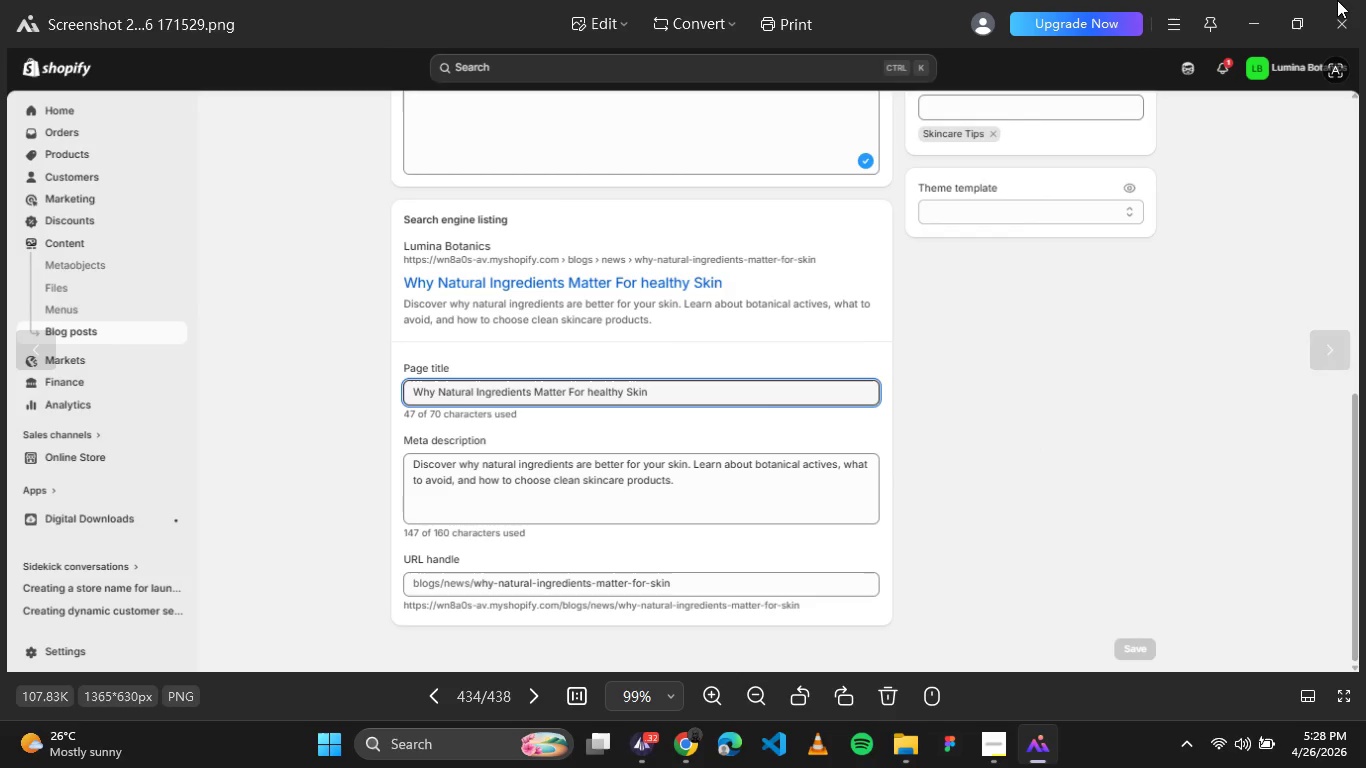 
left_click([1342, 21])
 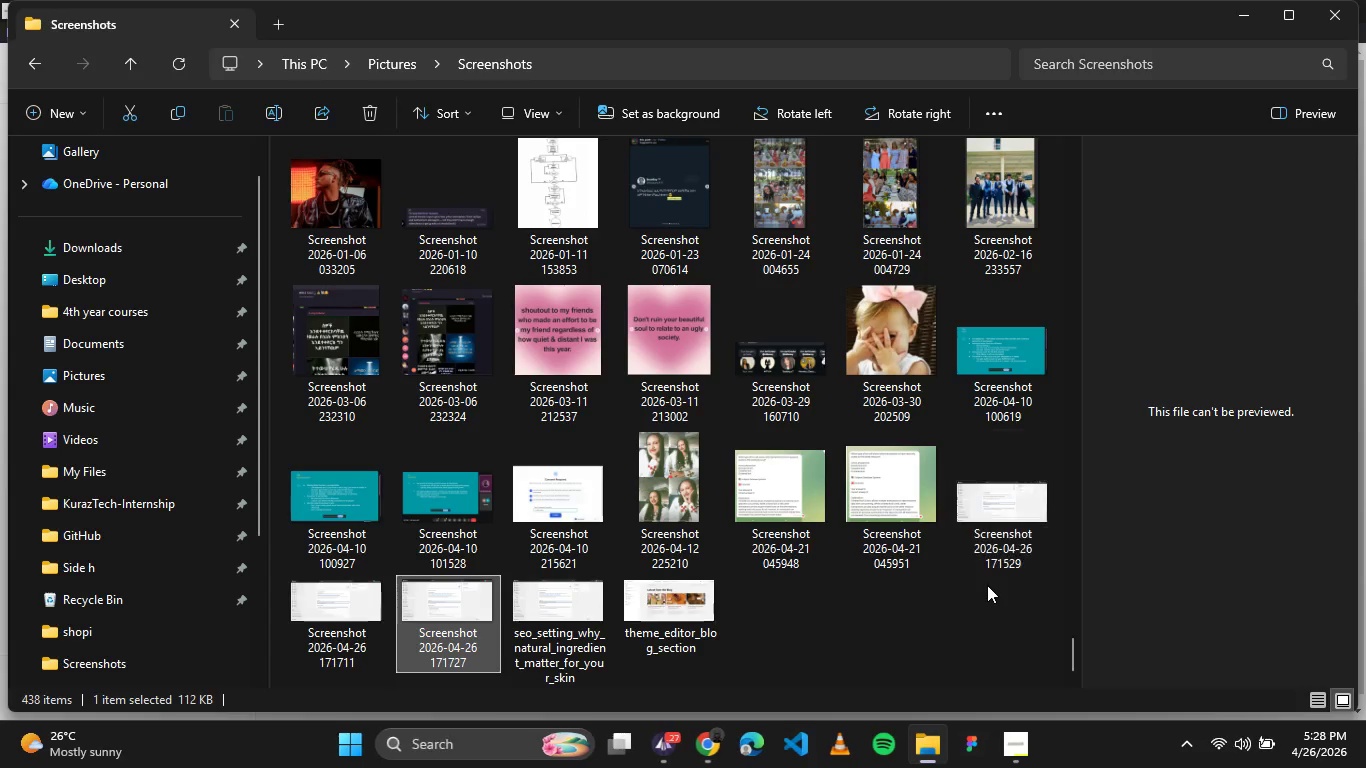 
left_click([987, 585])
 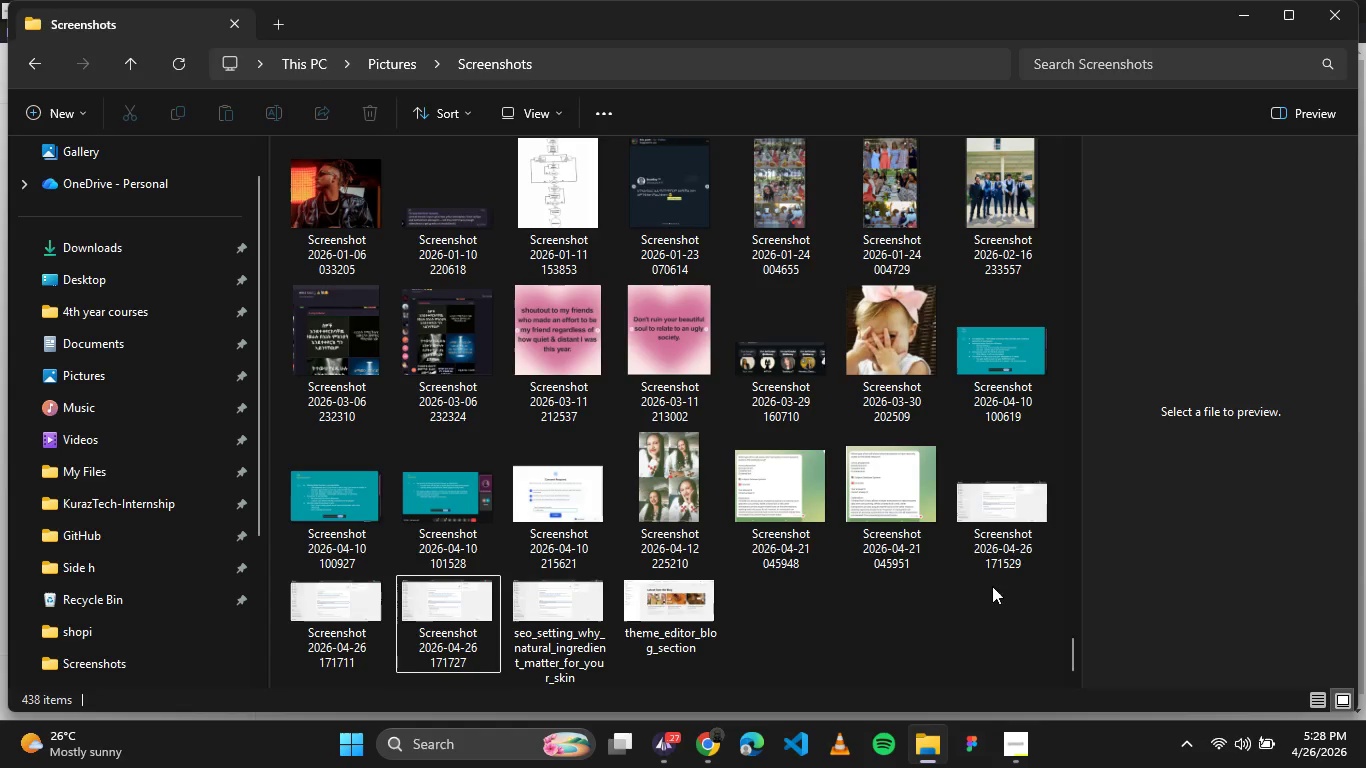 
left_click([1003, 554])
 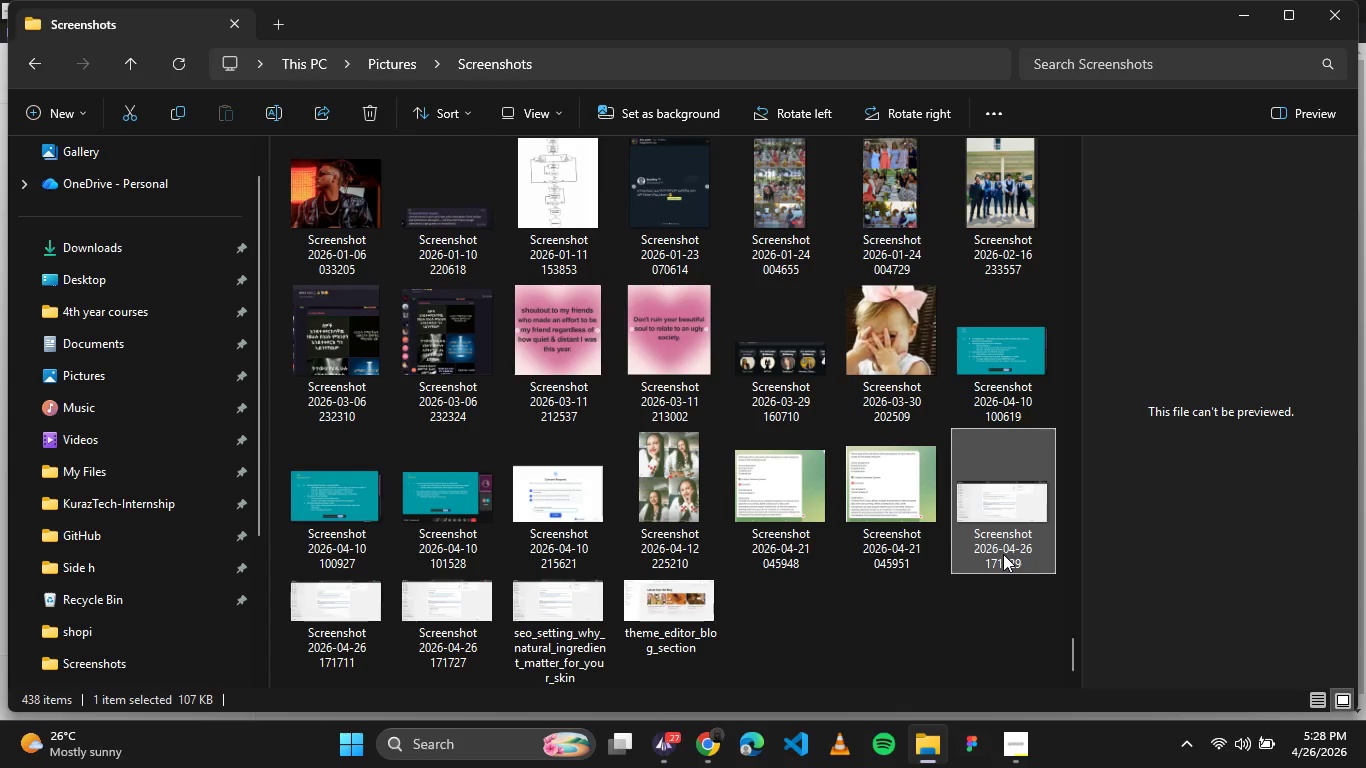 
key(Delete)
 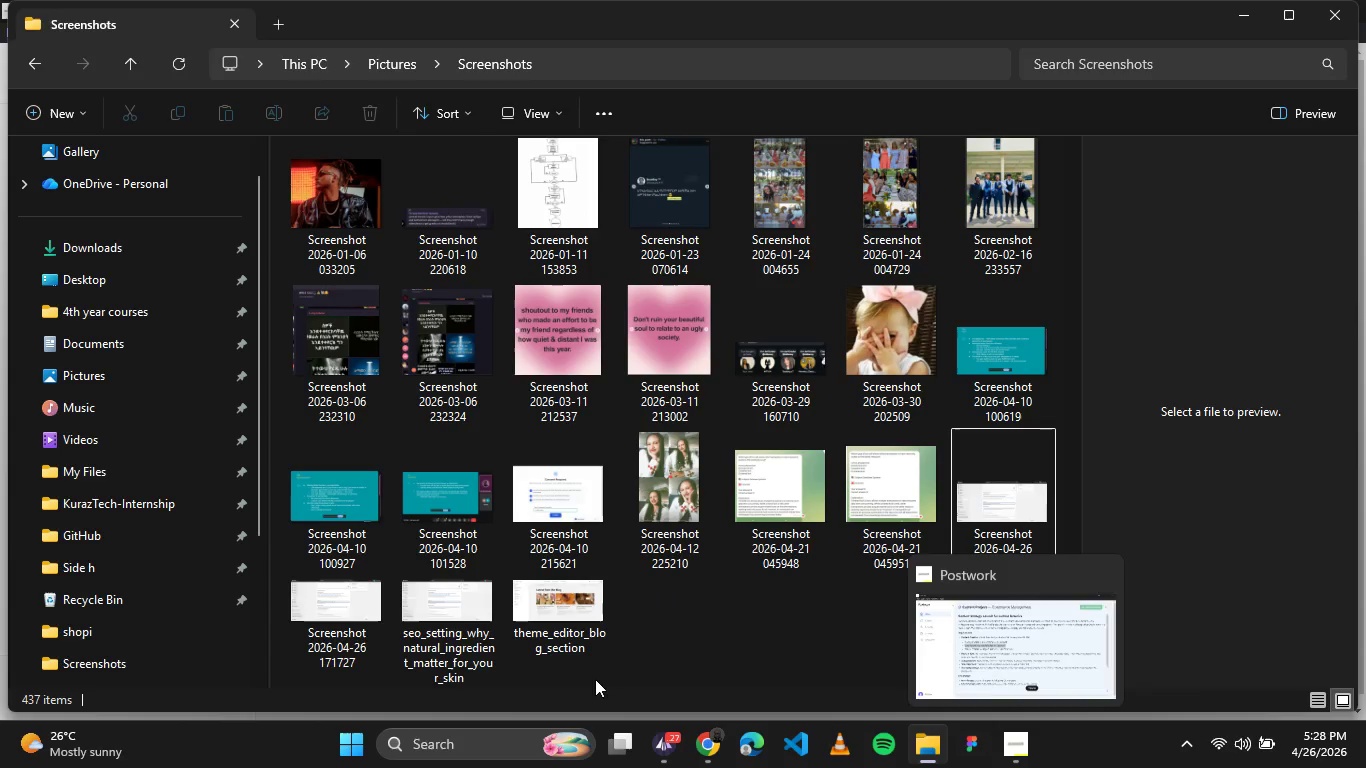 
left_click([417, 647])
 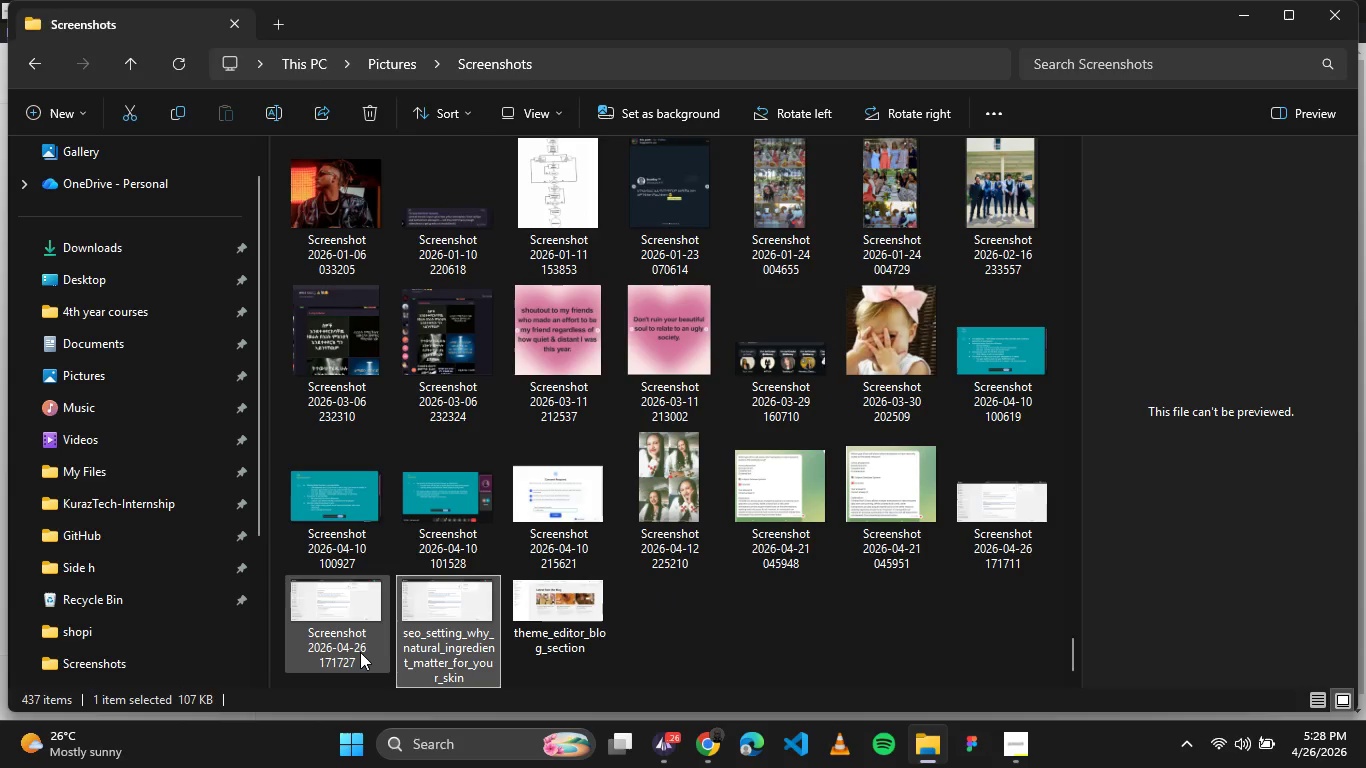 
left_click([356, 652])
 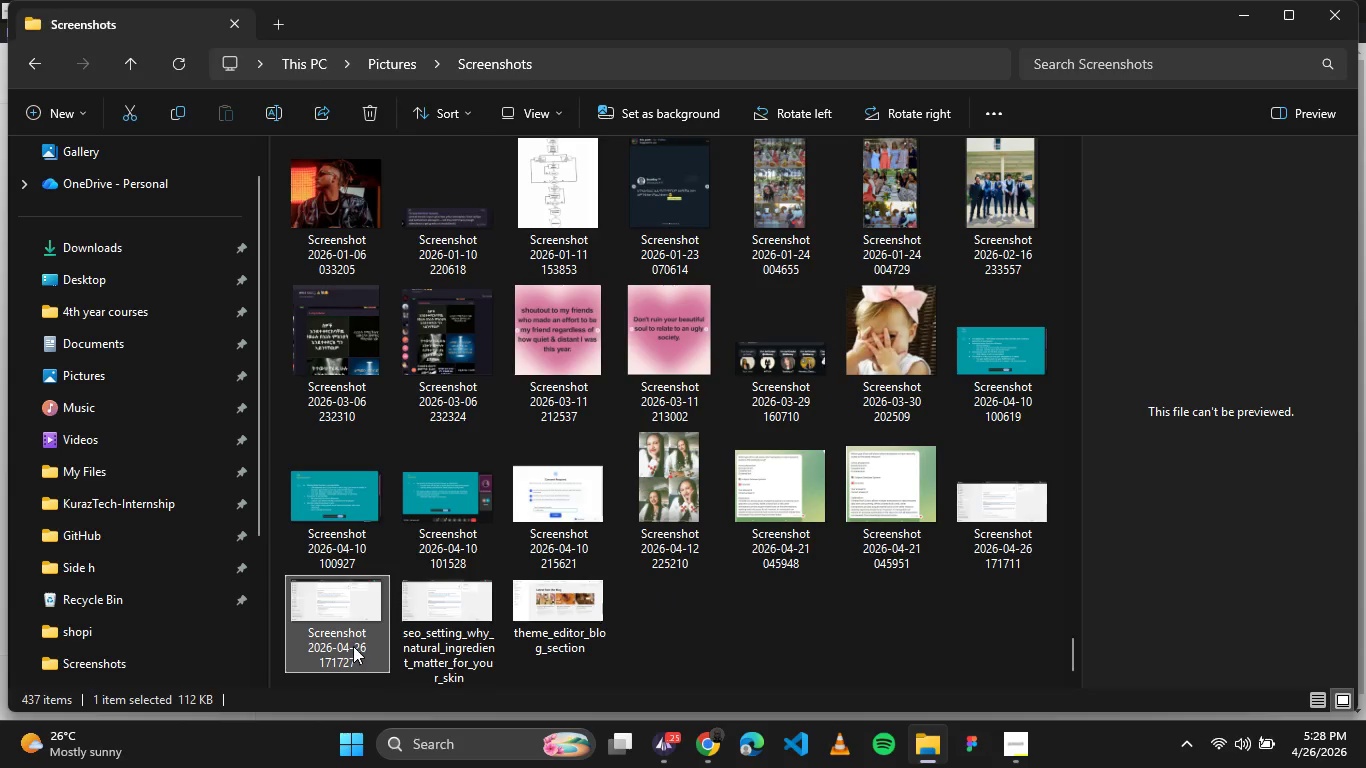 
left_click([349, 646])
 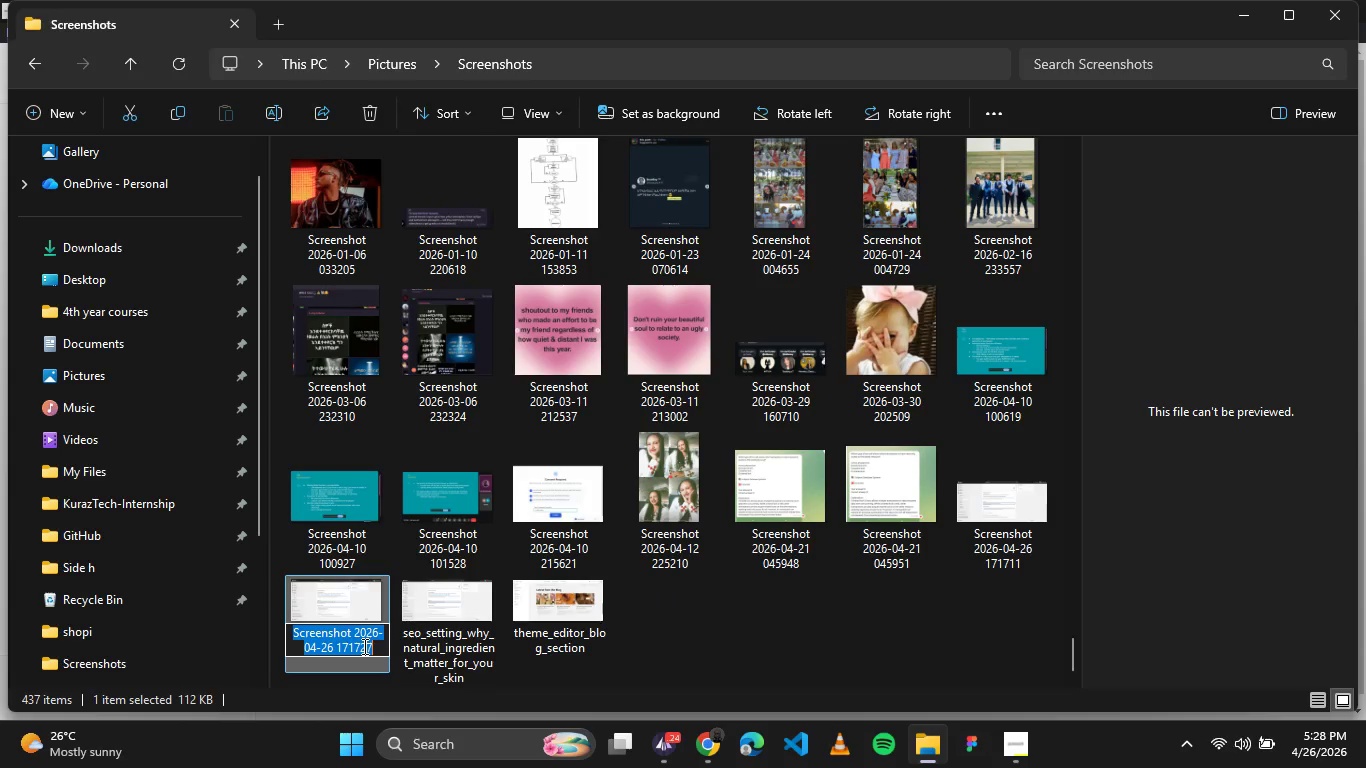 
type(seo_setting_)
 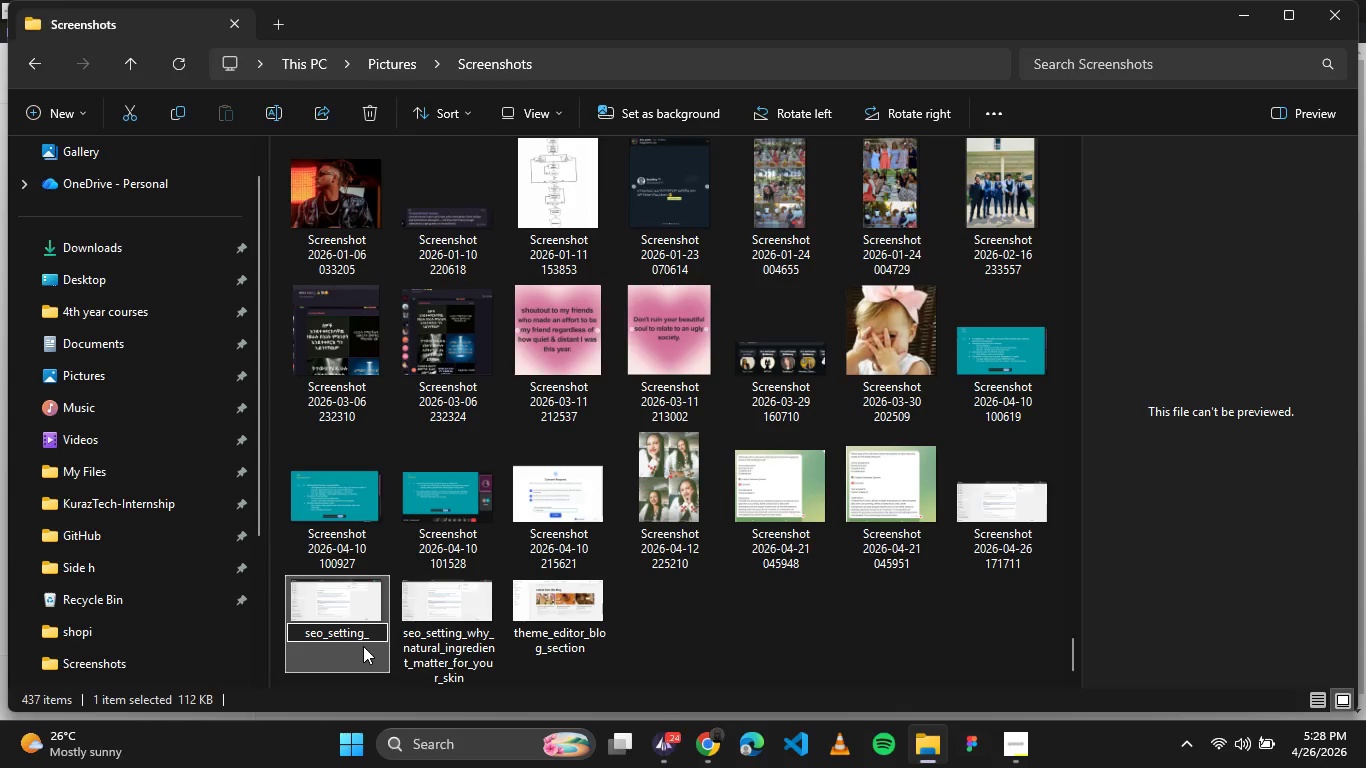 
left_click([719, 757])
 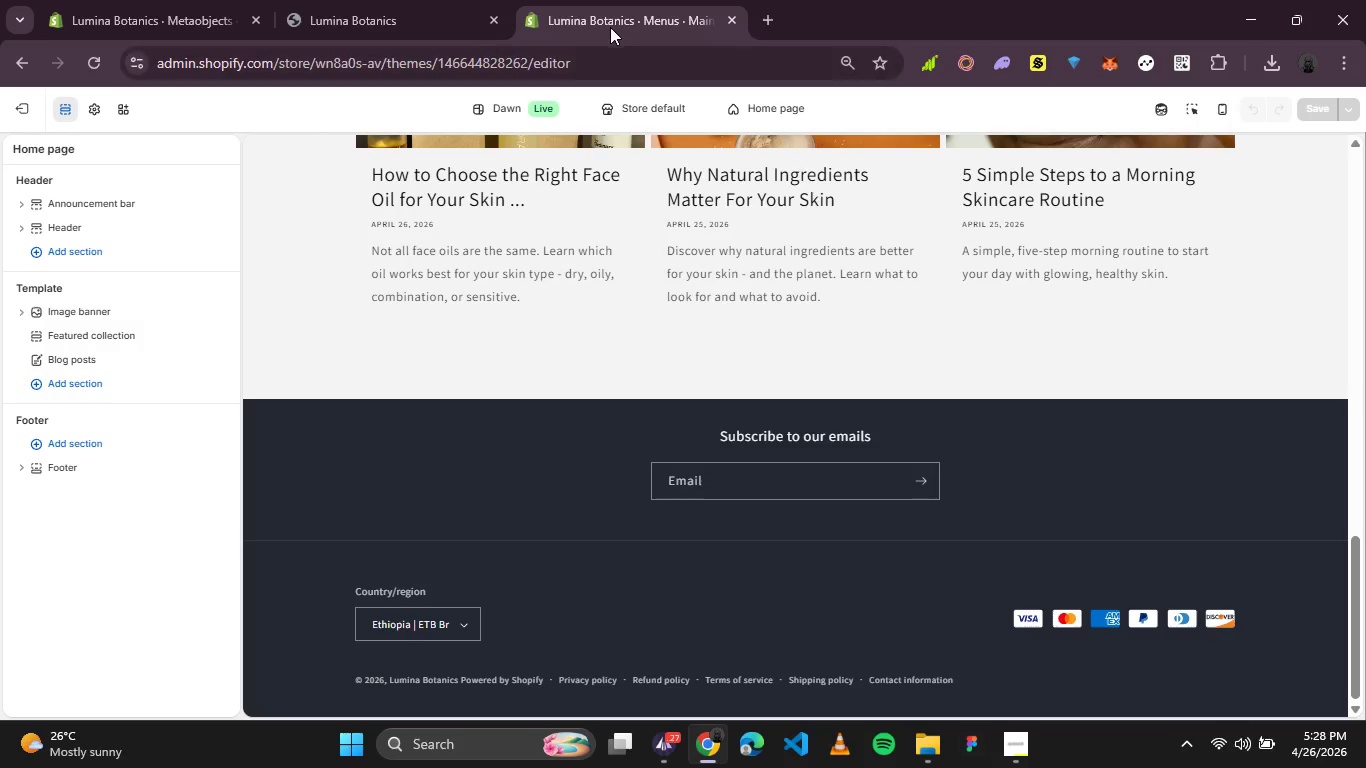 
left_click([284, 0])
 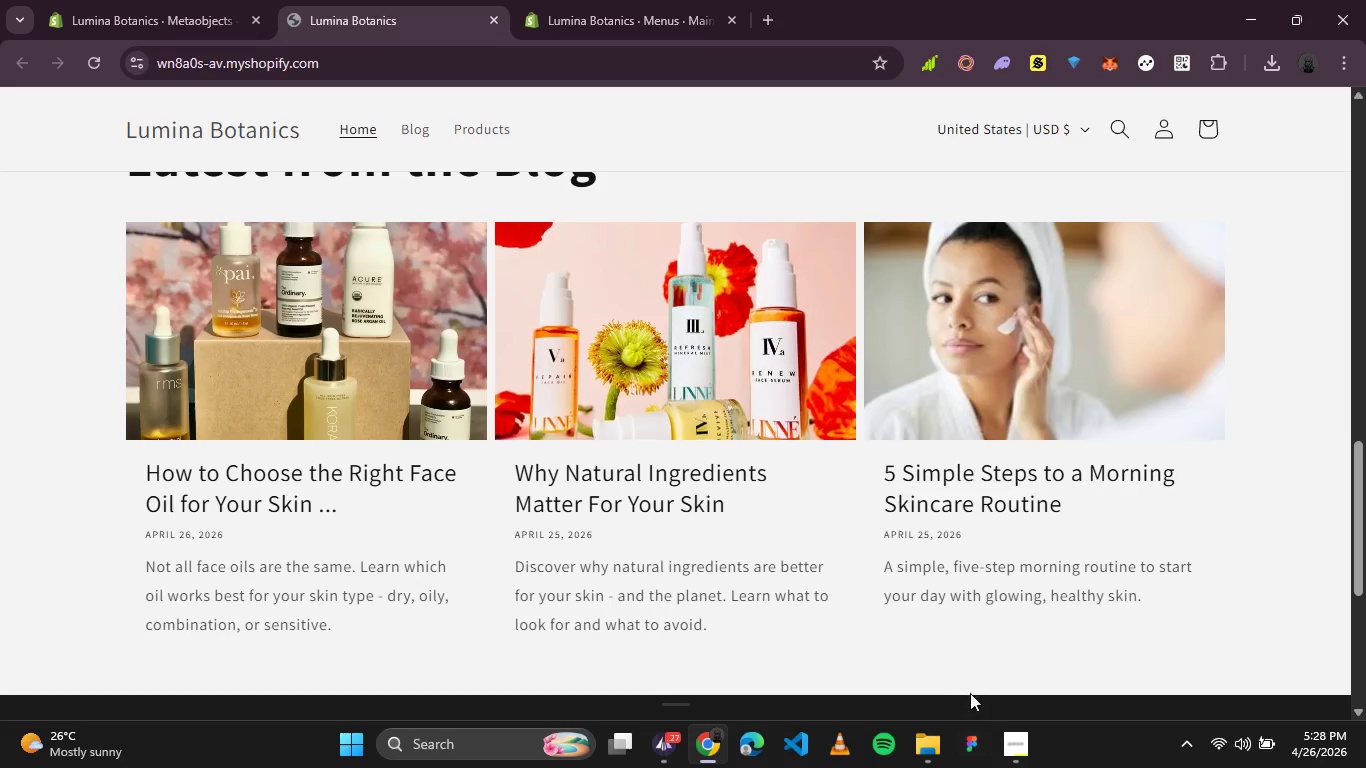 
left_click([1004, 735])